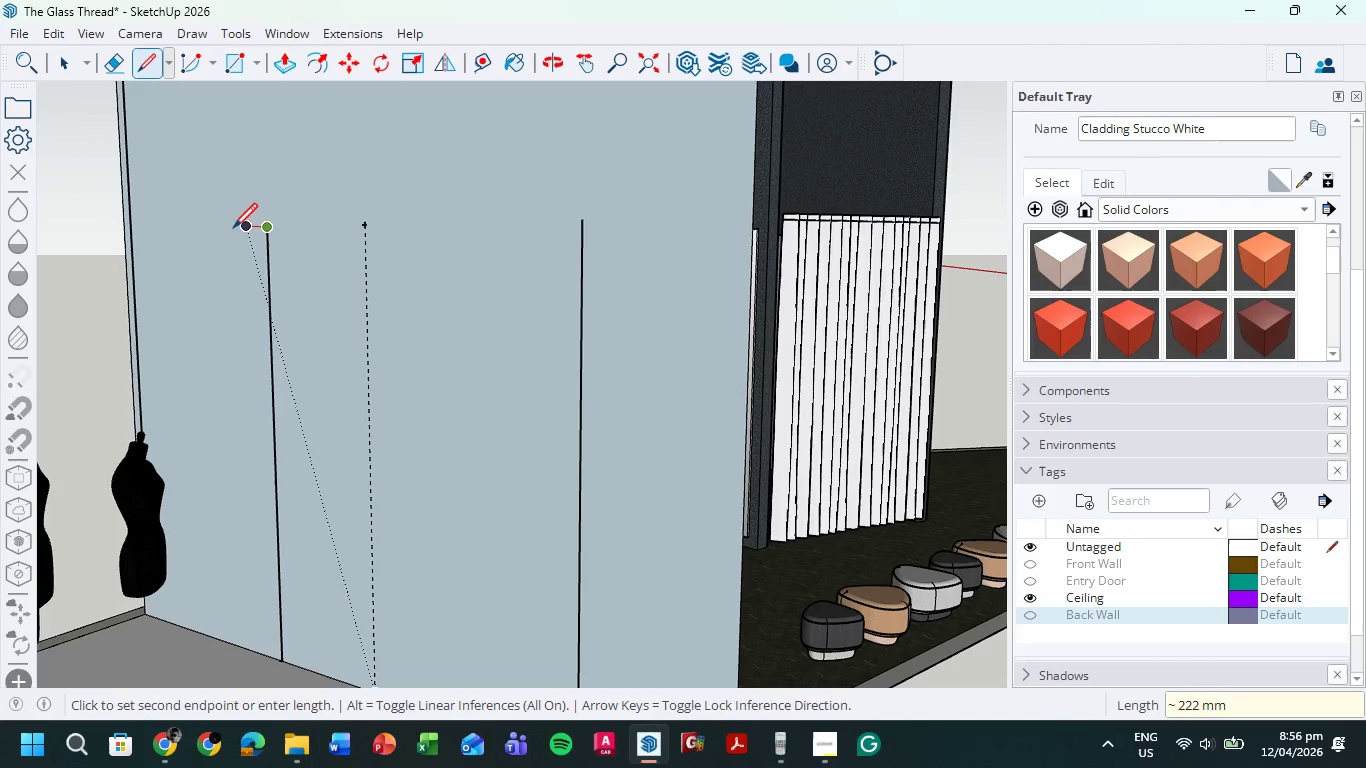 
hold_key(key=ShiftLeft, duration=3.38)
scroll: coordinate [453, 247], scroll_direction: up, amount: 1.0
 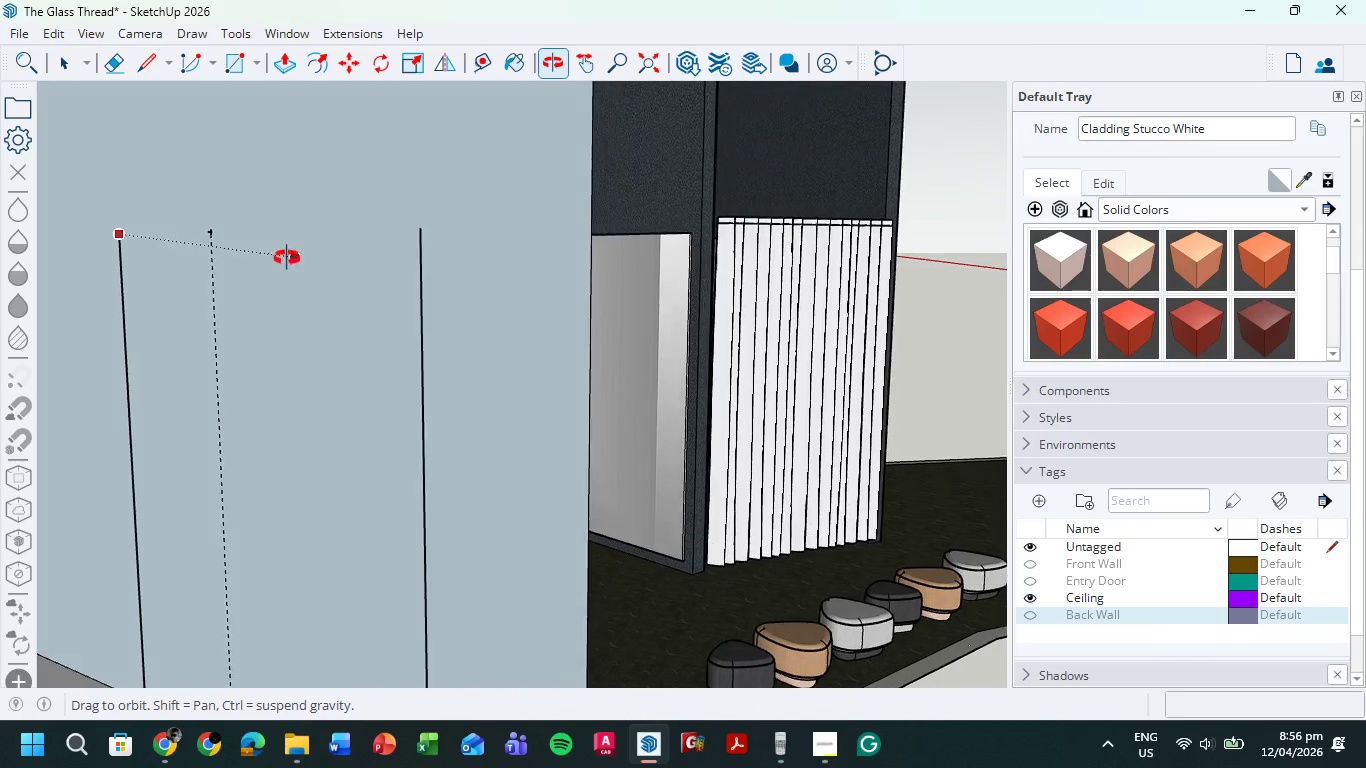 
hold_key(key=ShiftLeft, duration=0.47)
 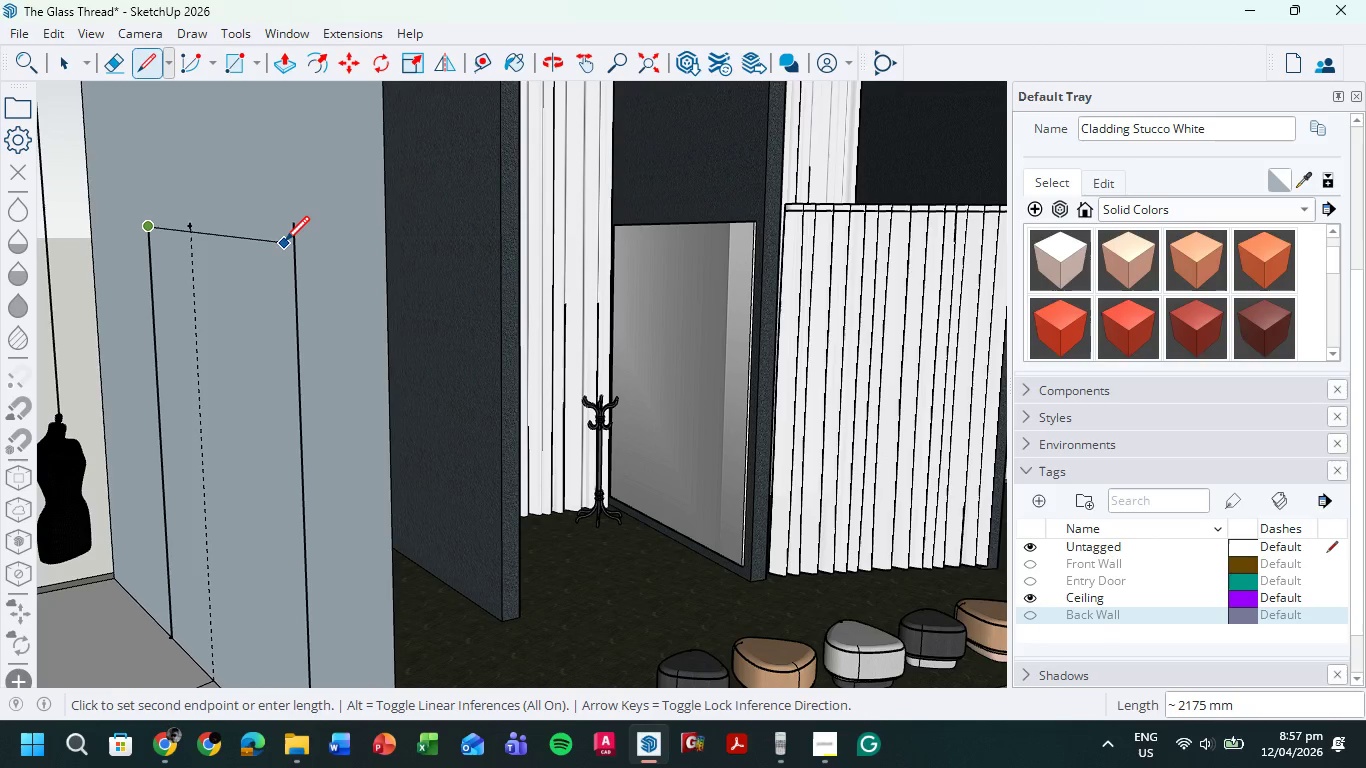 
wait(20.42)
 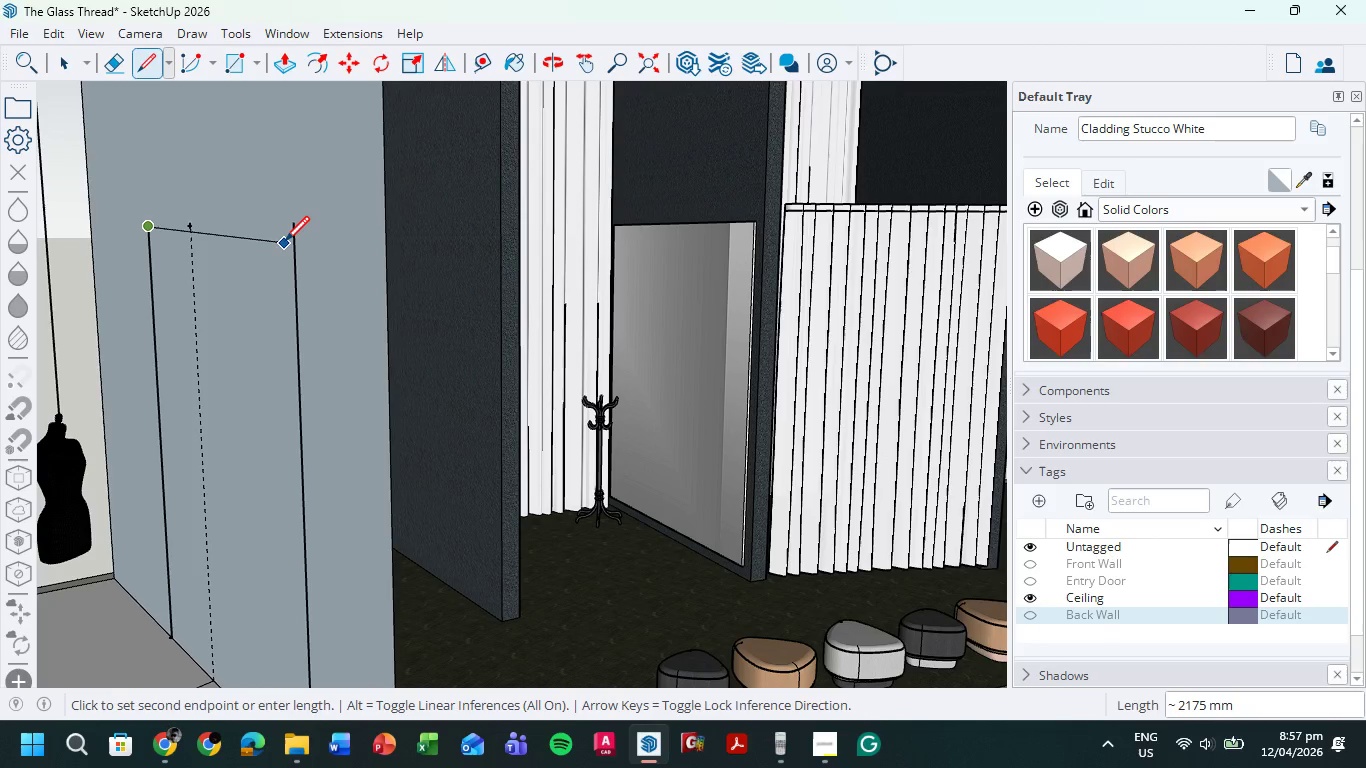 
scroll: coordinate [467, 212], scroll_direction: down, amount: 3.0
 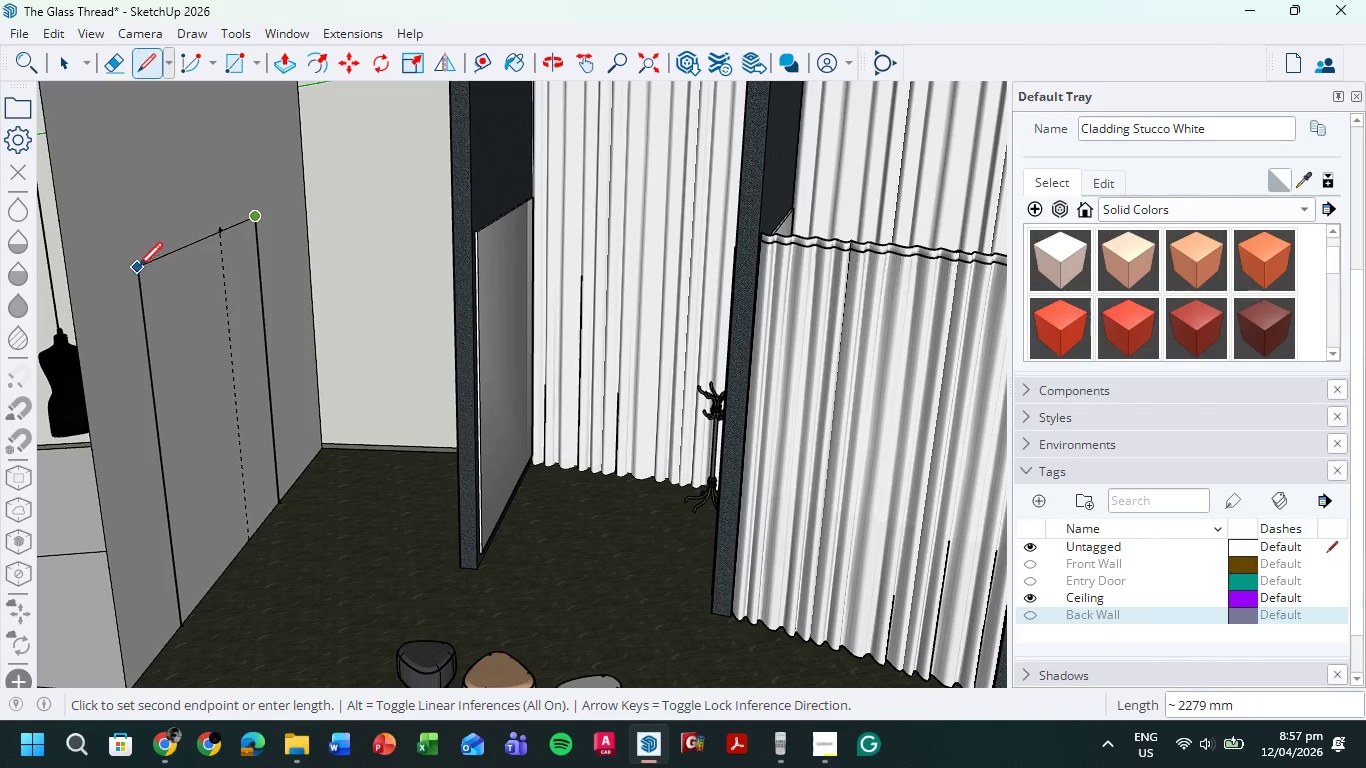 
wait(6.49)
 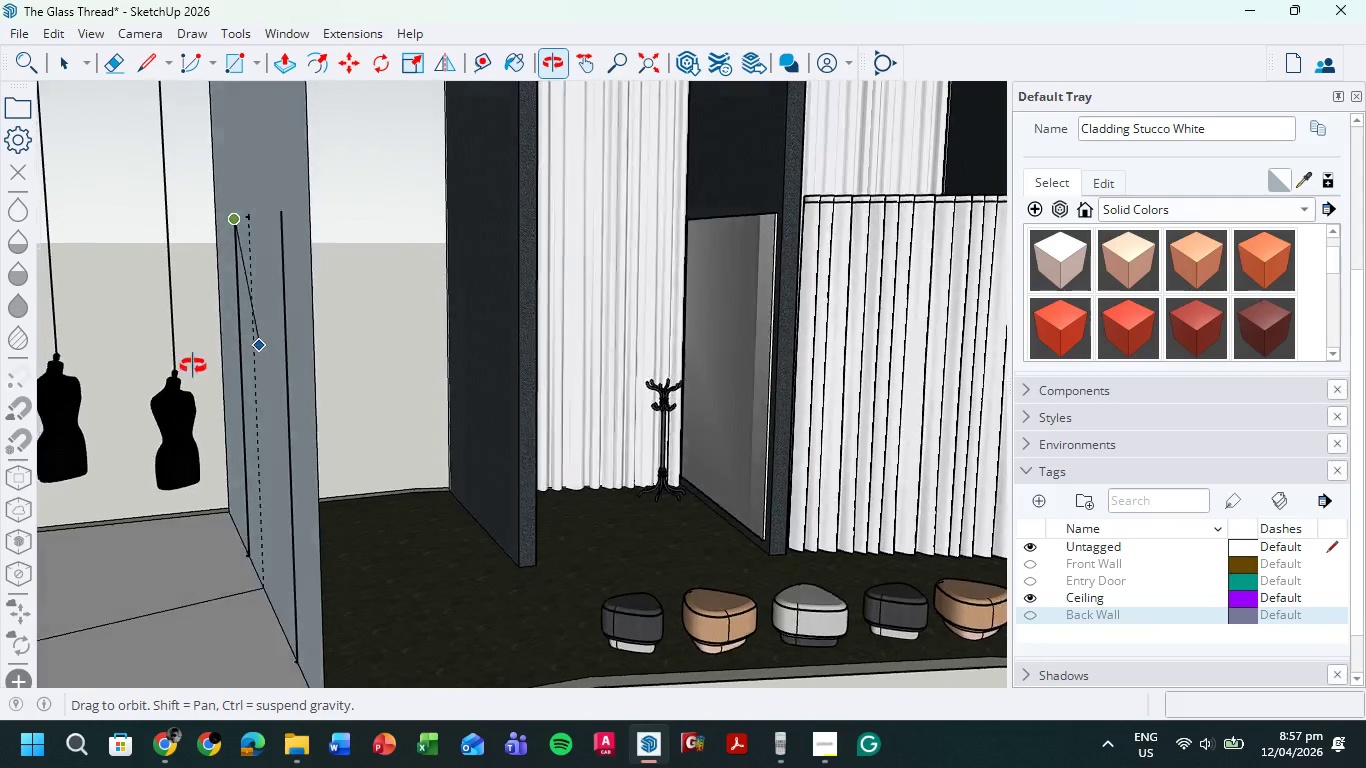 
key(E)
 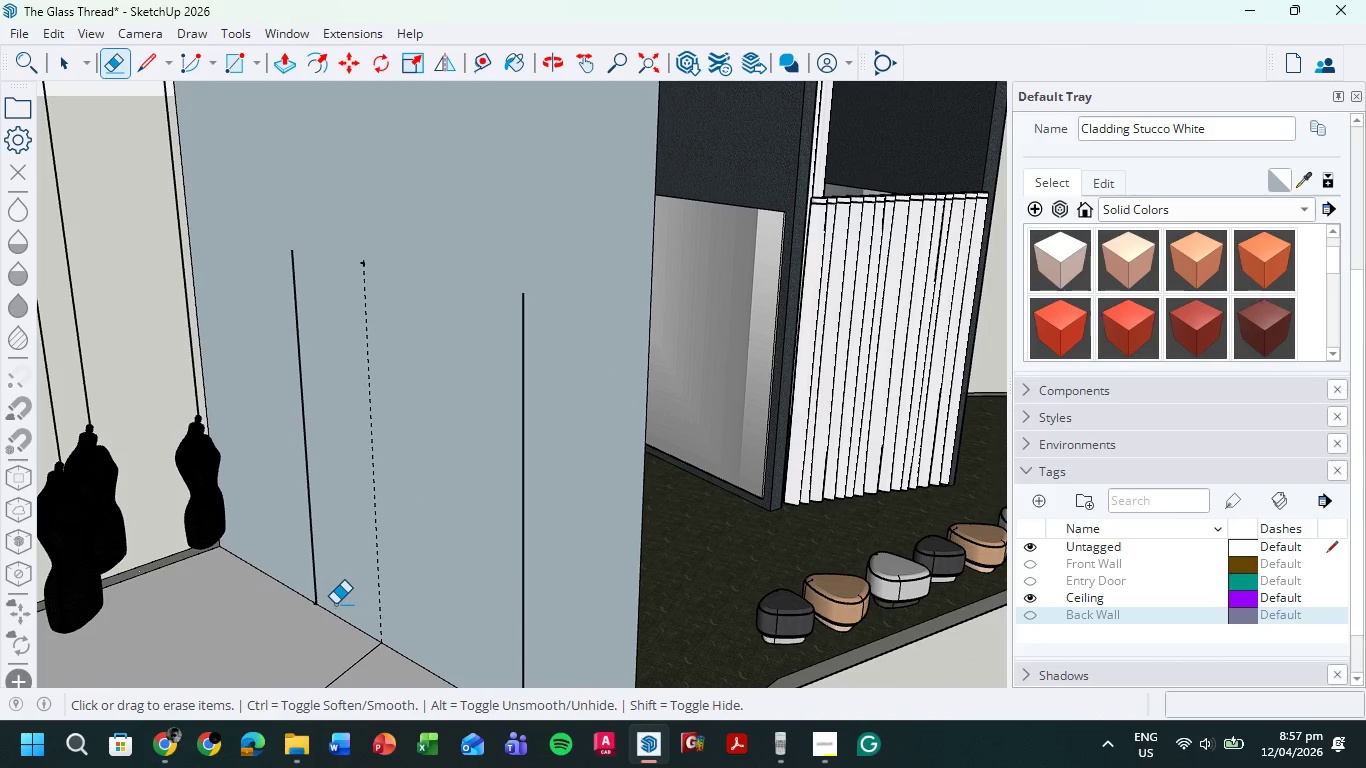 
left_click_drag(start_coordinate=[329, 605], to_coordinate=[313, 597])
 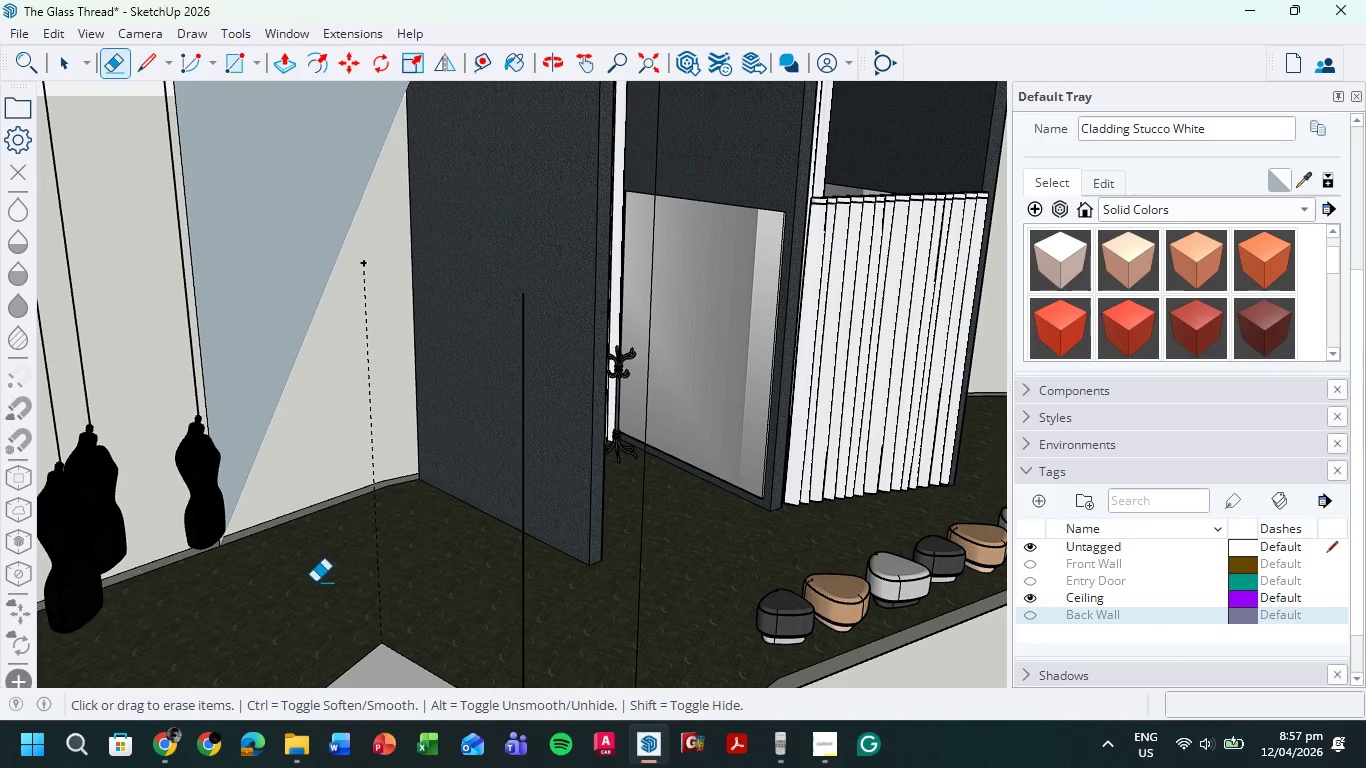 
key(Control+Z)
 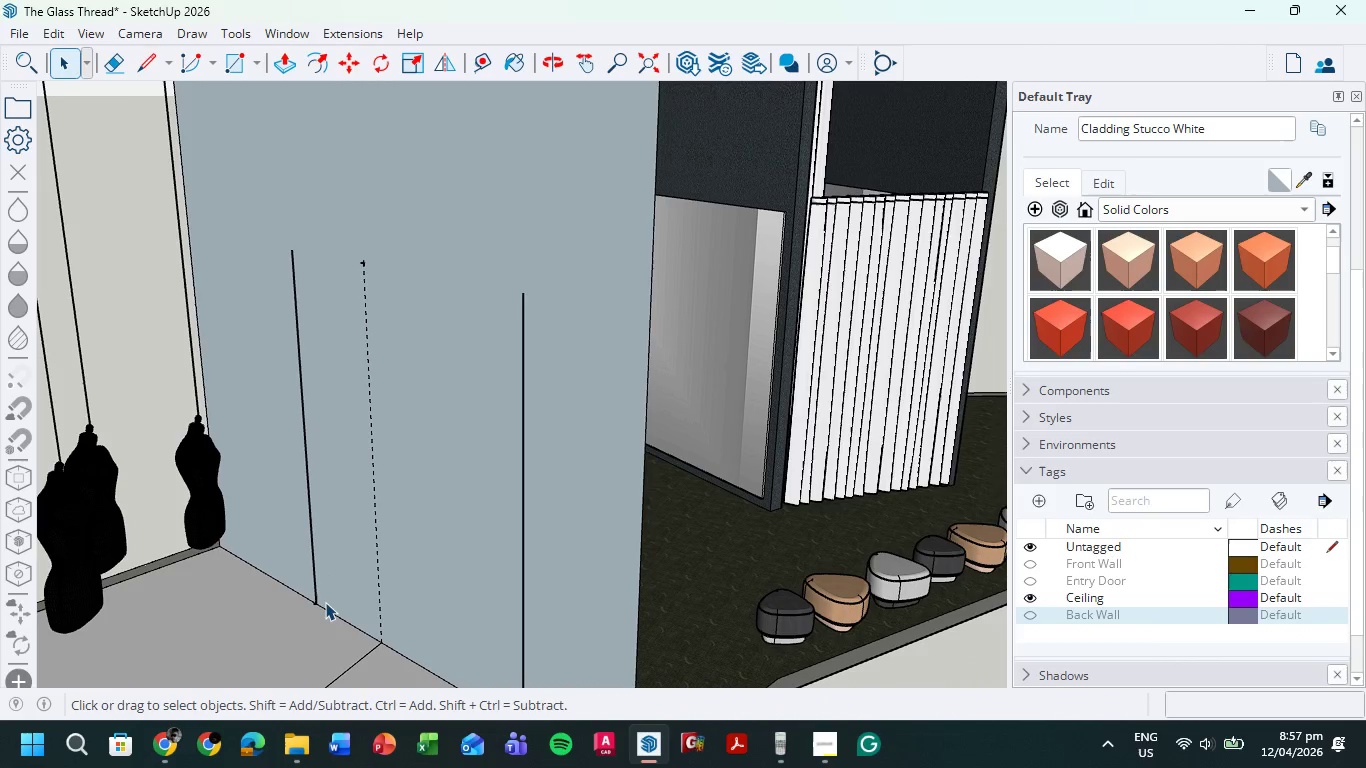 
left_click([313, 604])
 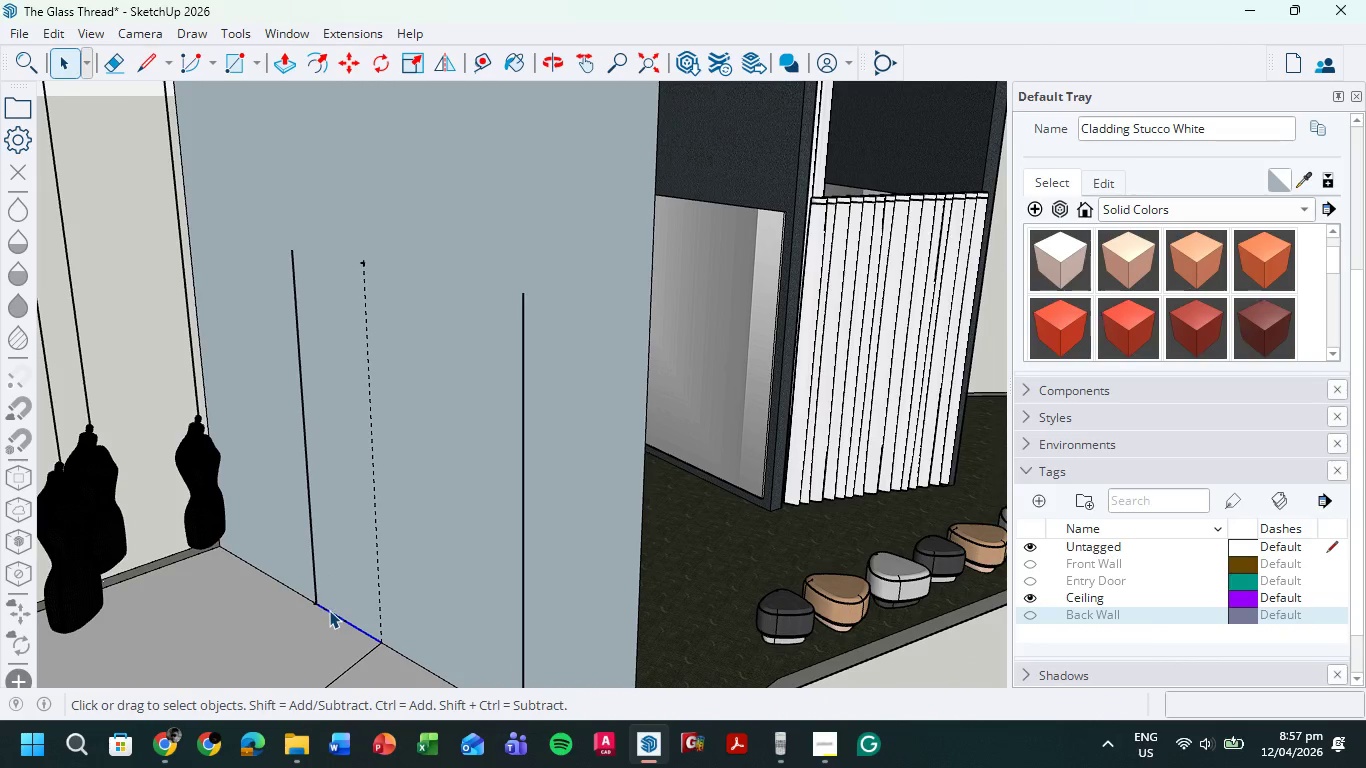 
left_click([334, 614])
 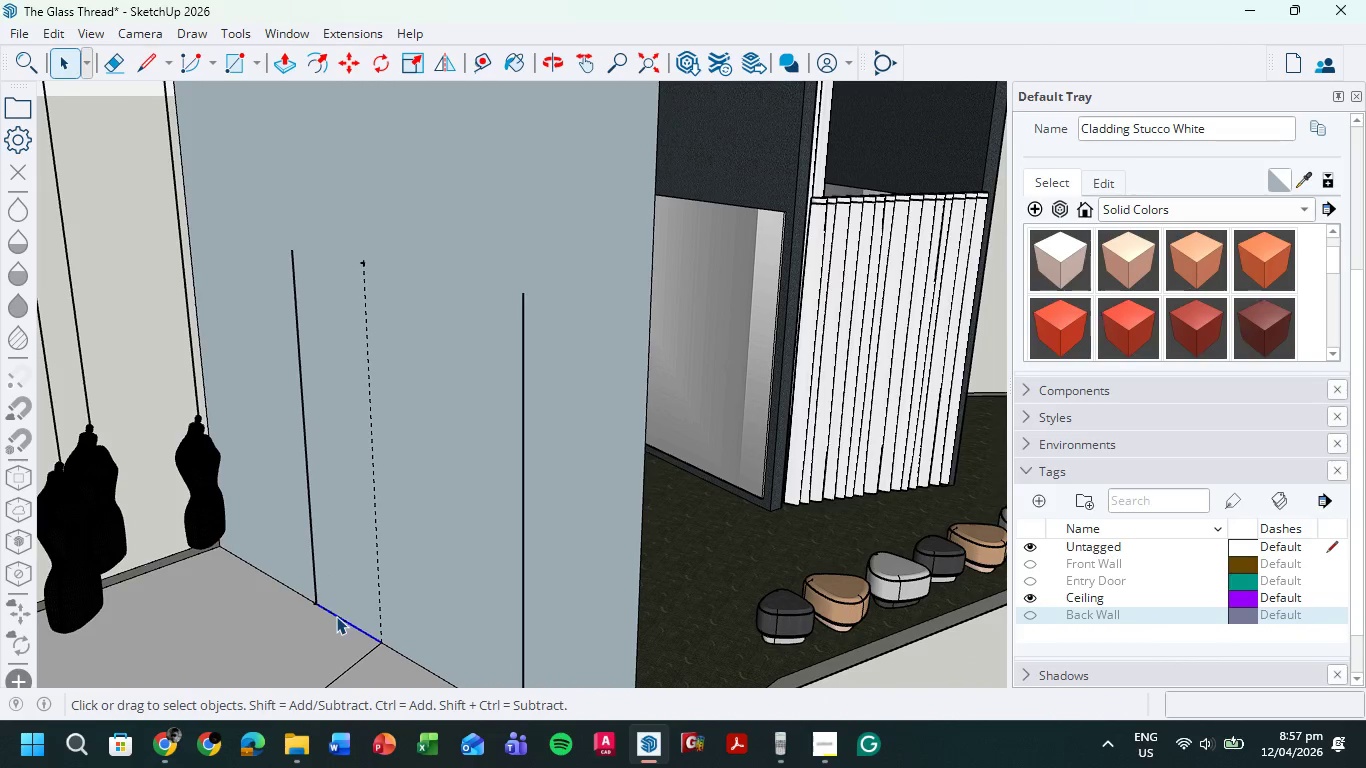 
left_click([319, 609])
 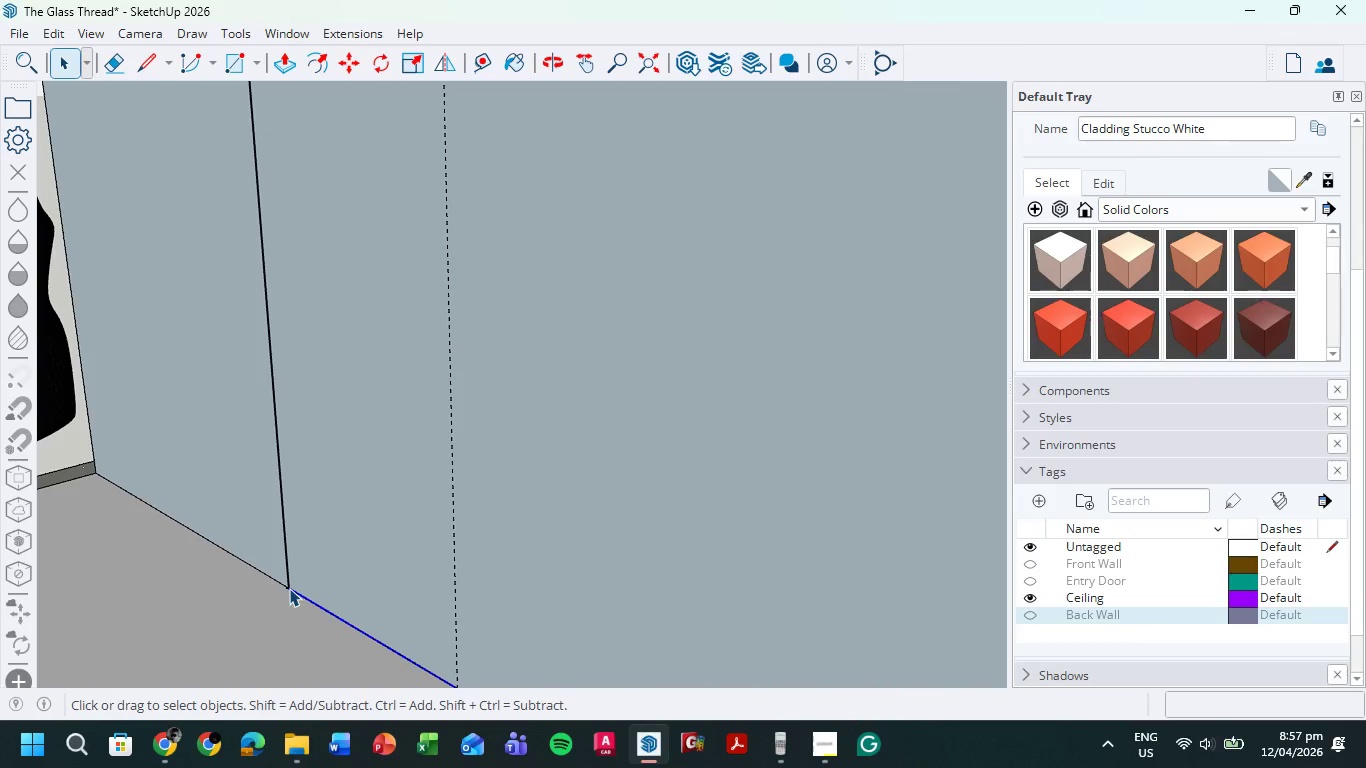 
scroll: coordinate [337, 613], scroll_direction: up, amount: 10.0
 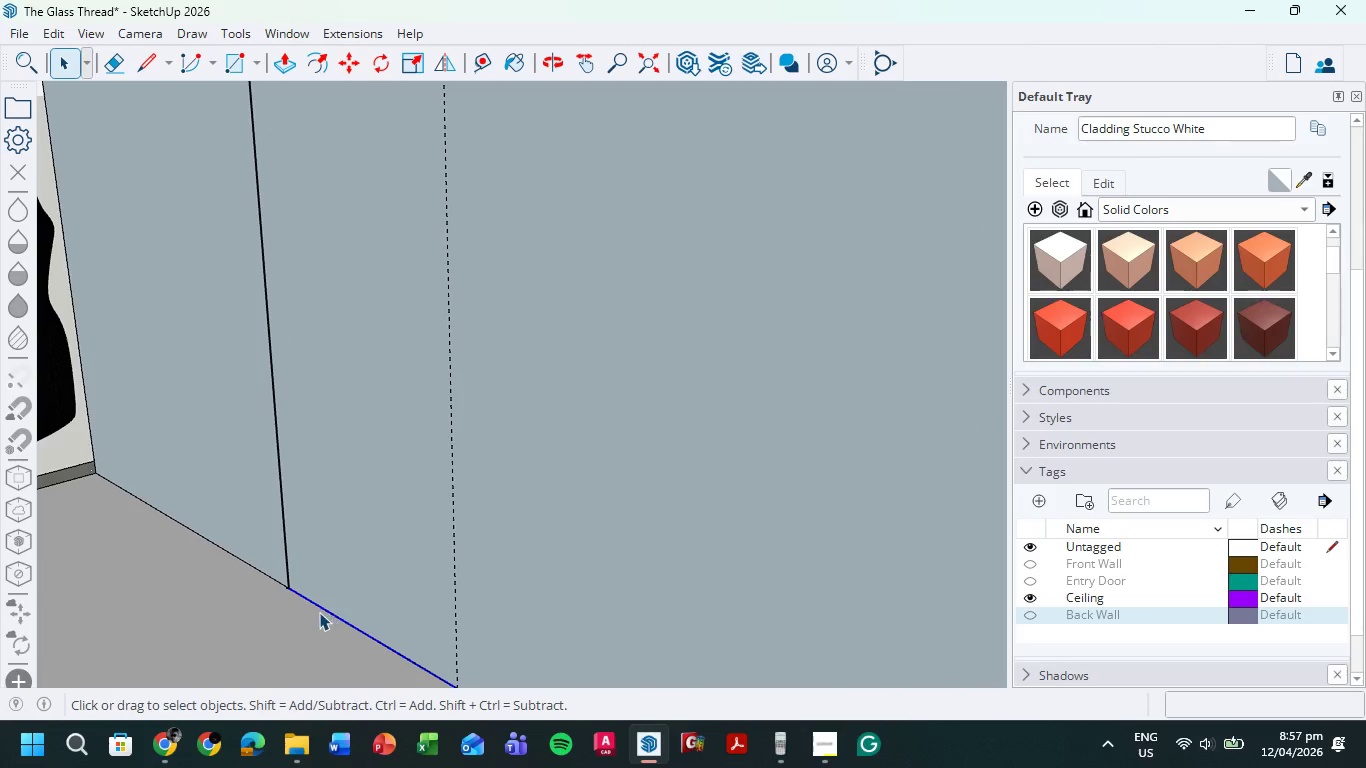 
left_click([286, 588])
 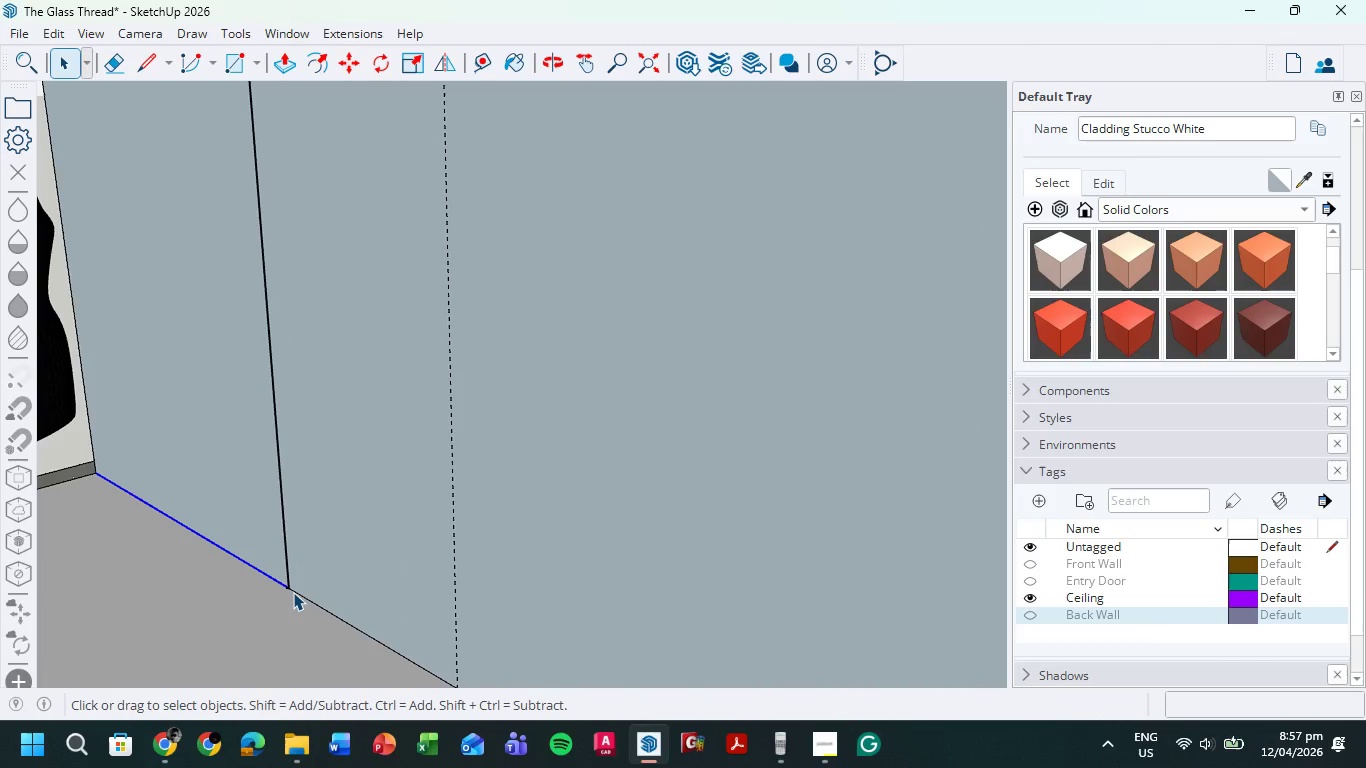 
double_click([293, 592])
 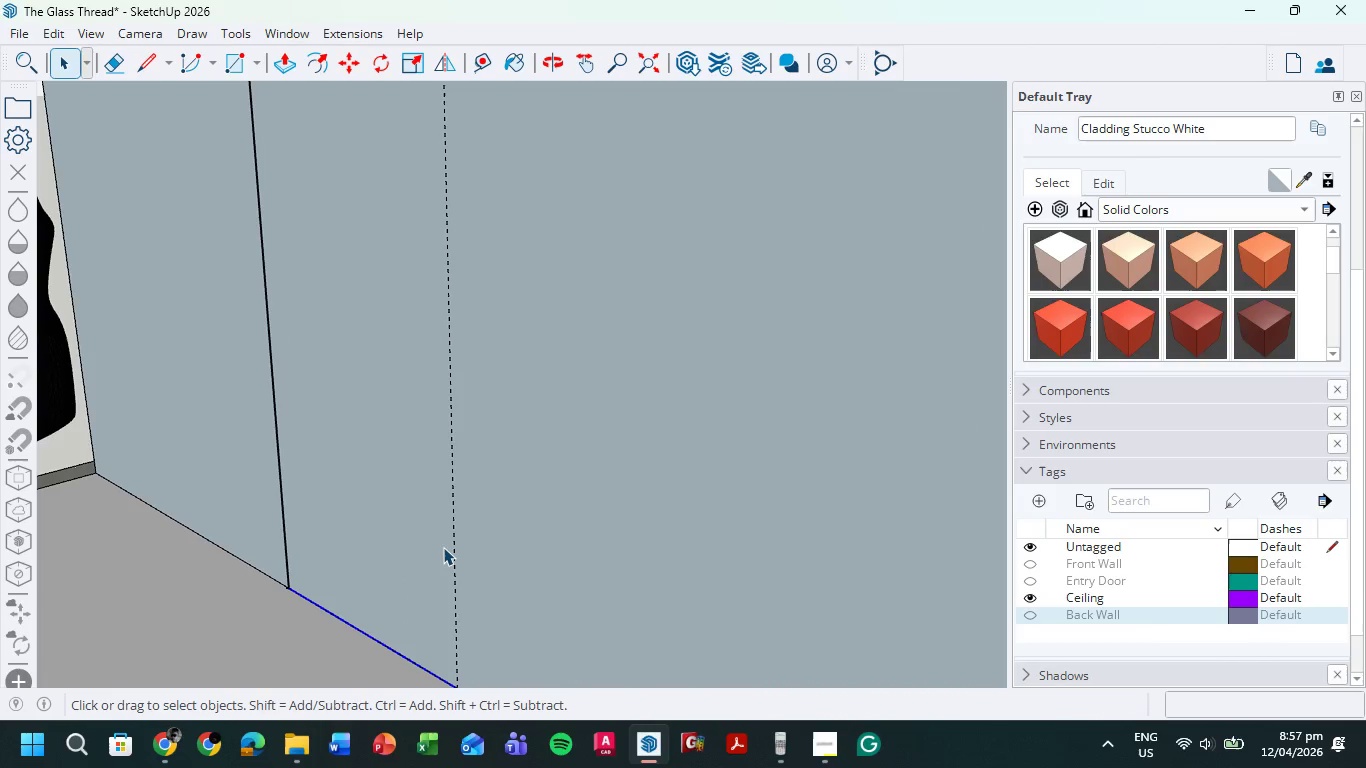 
left_click([453, 540])
 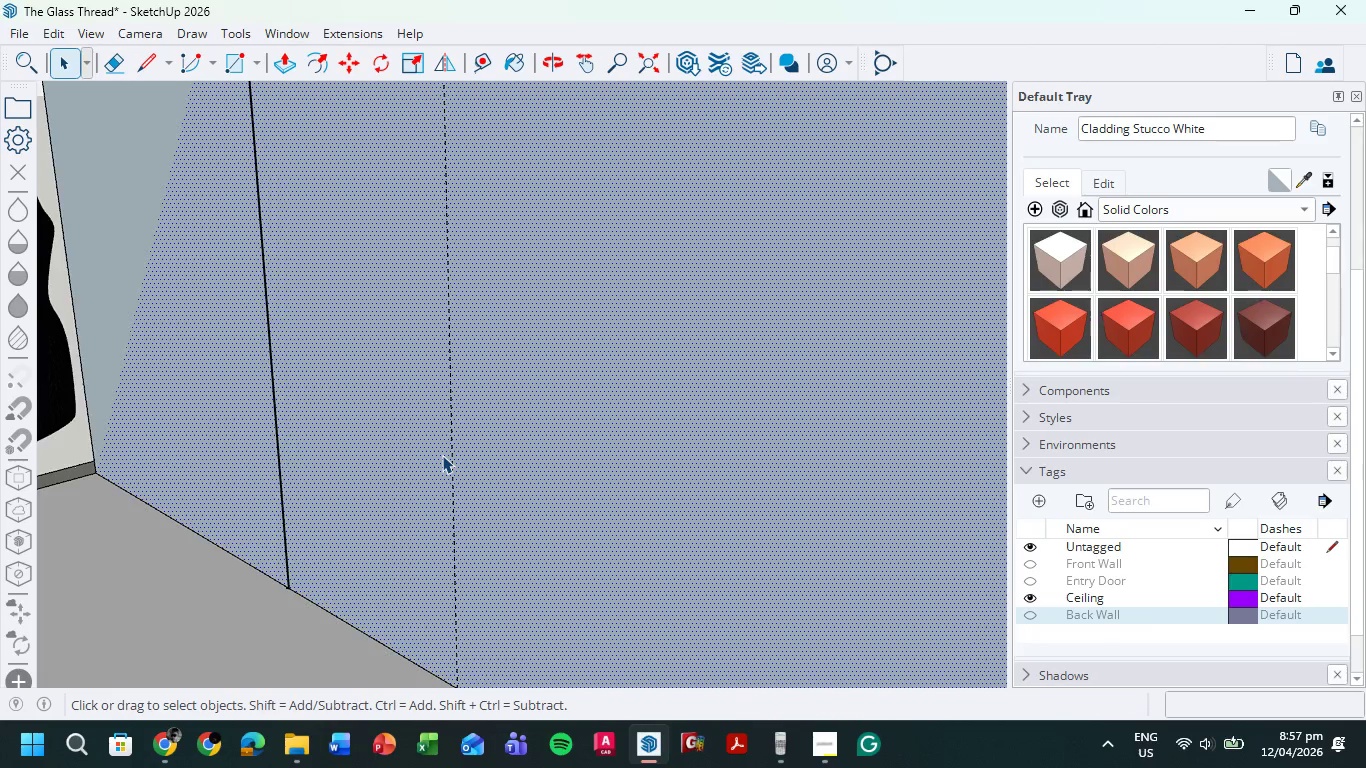 
left_click([443, 453])
 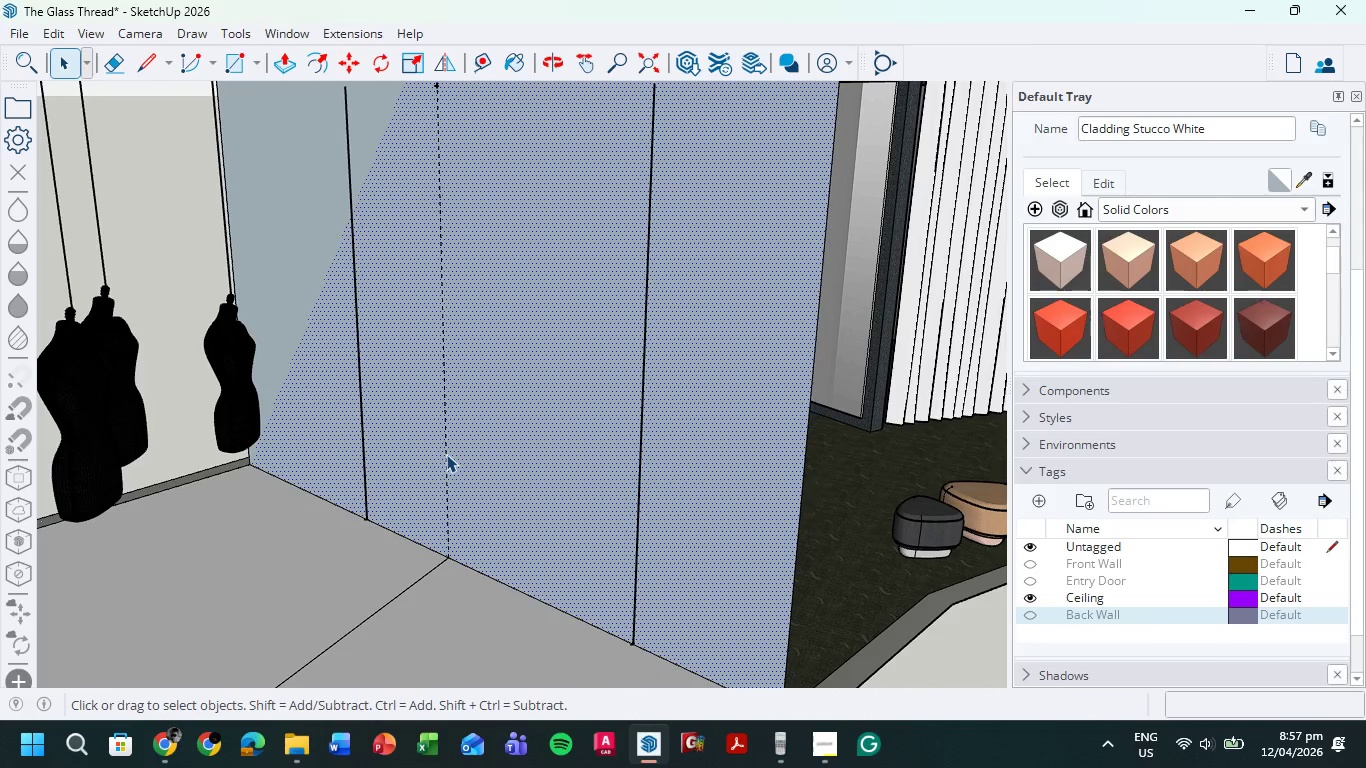 
scroll: coordinate [441, 454], scroll_direction: down, amount: 9.0
 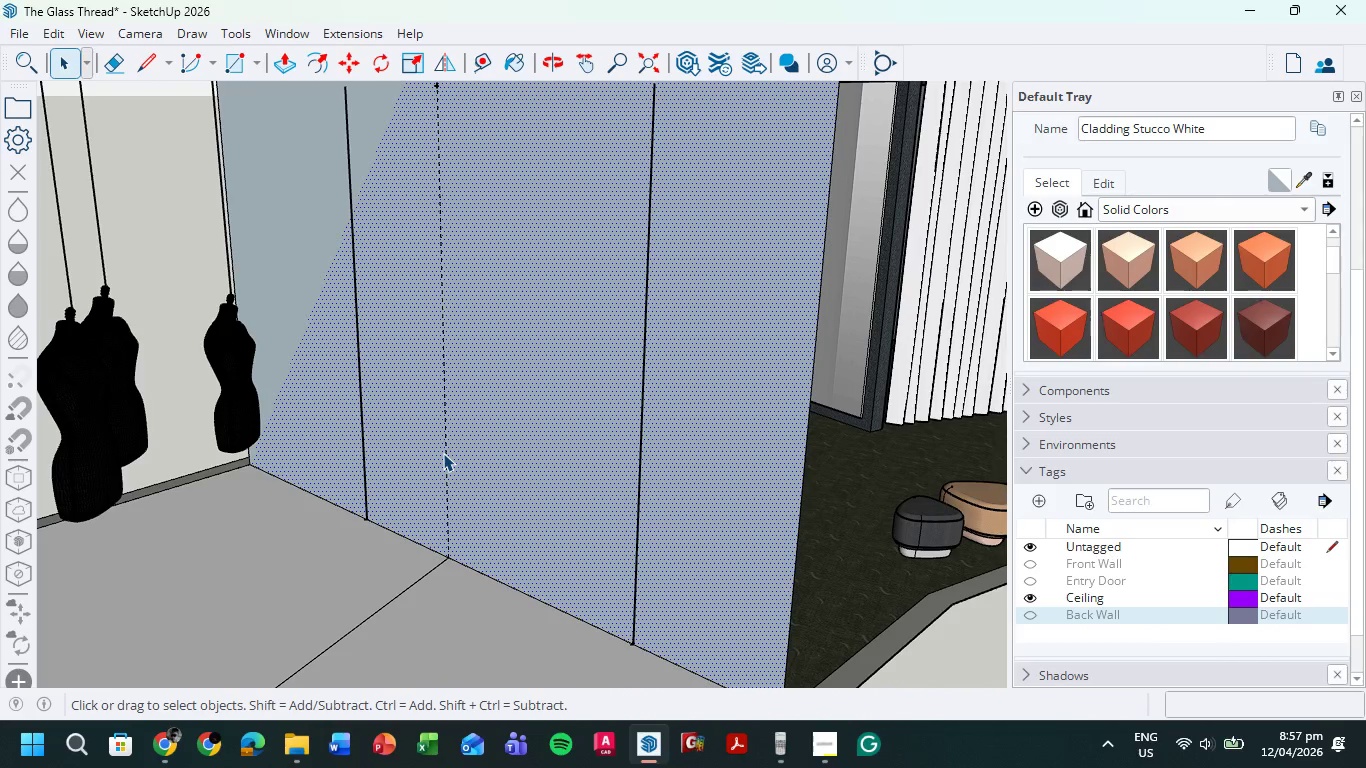 
double_click([446, 454])
 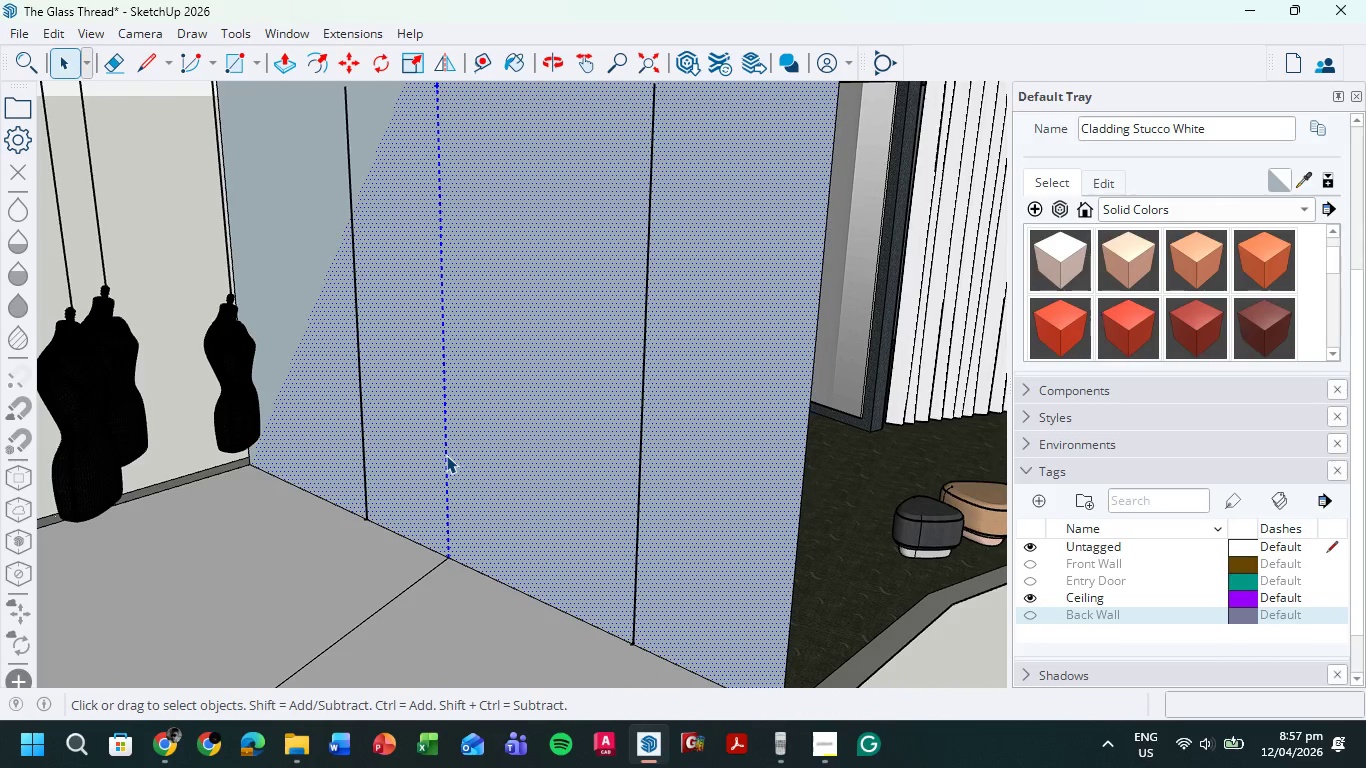 
triple_click([446, 455])
 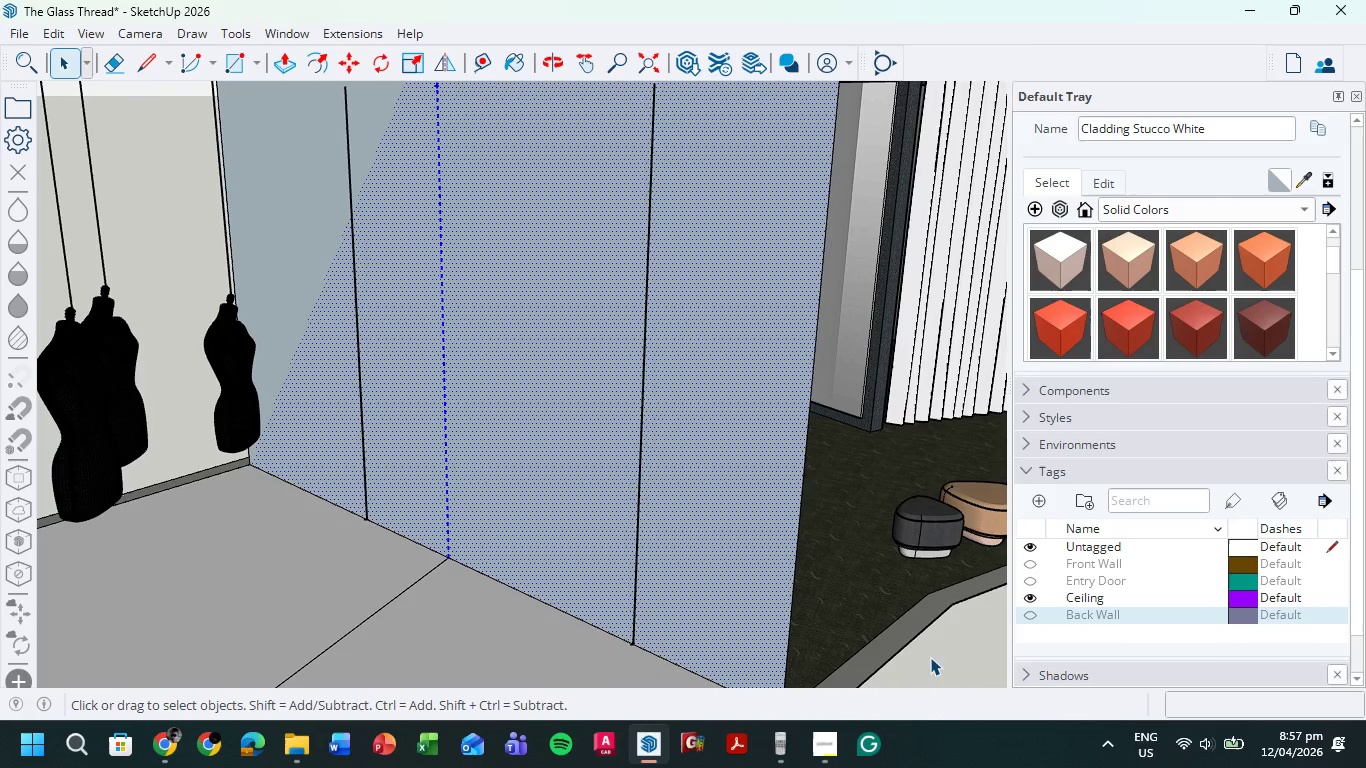 
double_click([933, 656])
 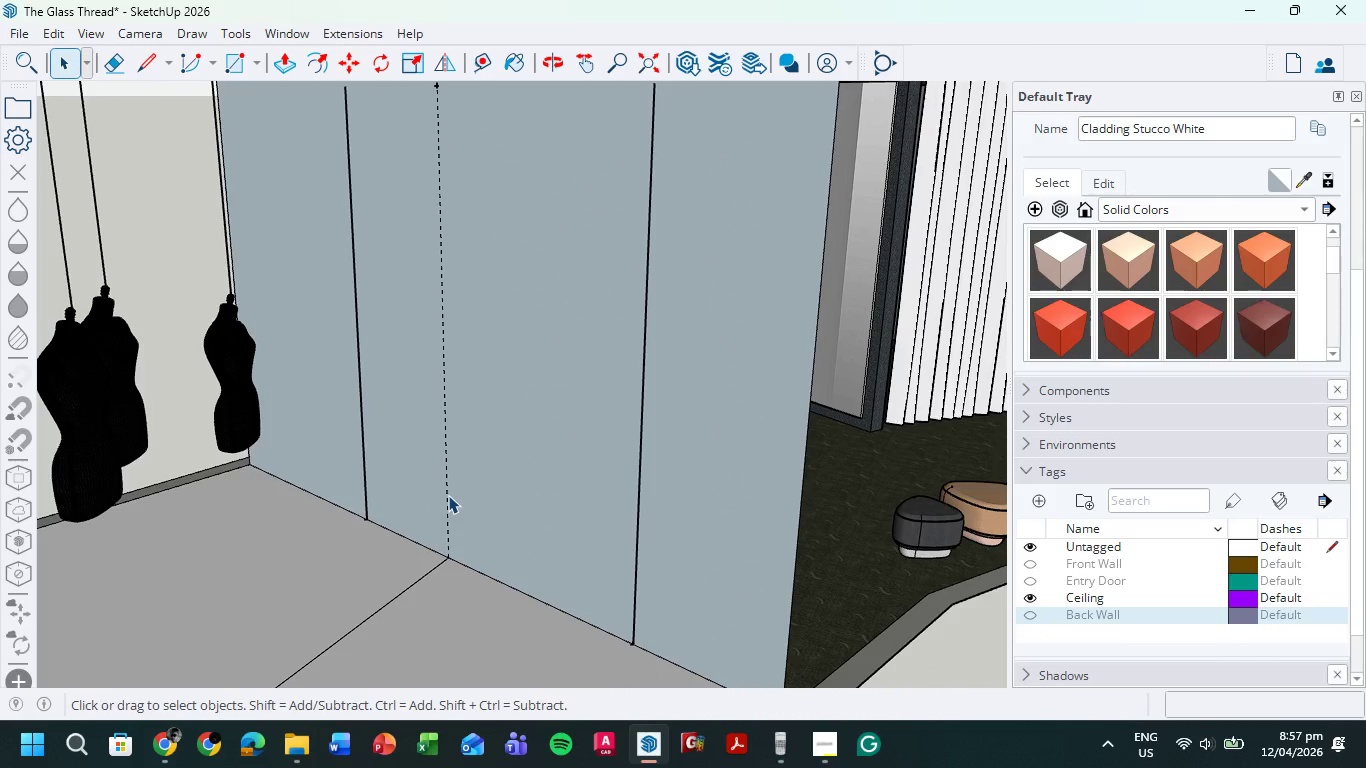 
left_click([445, 495])
 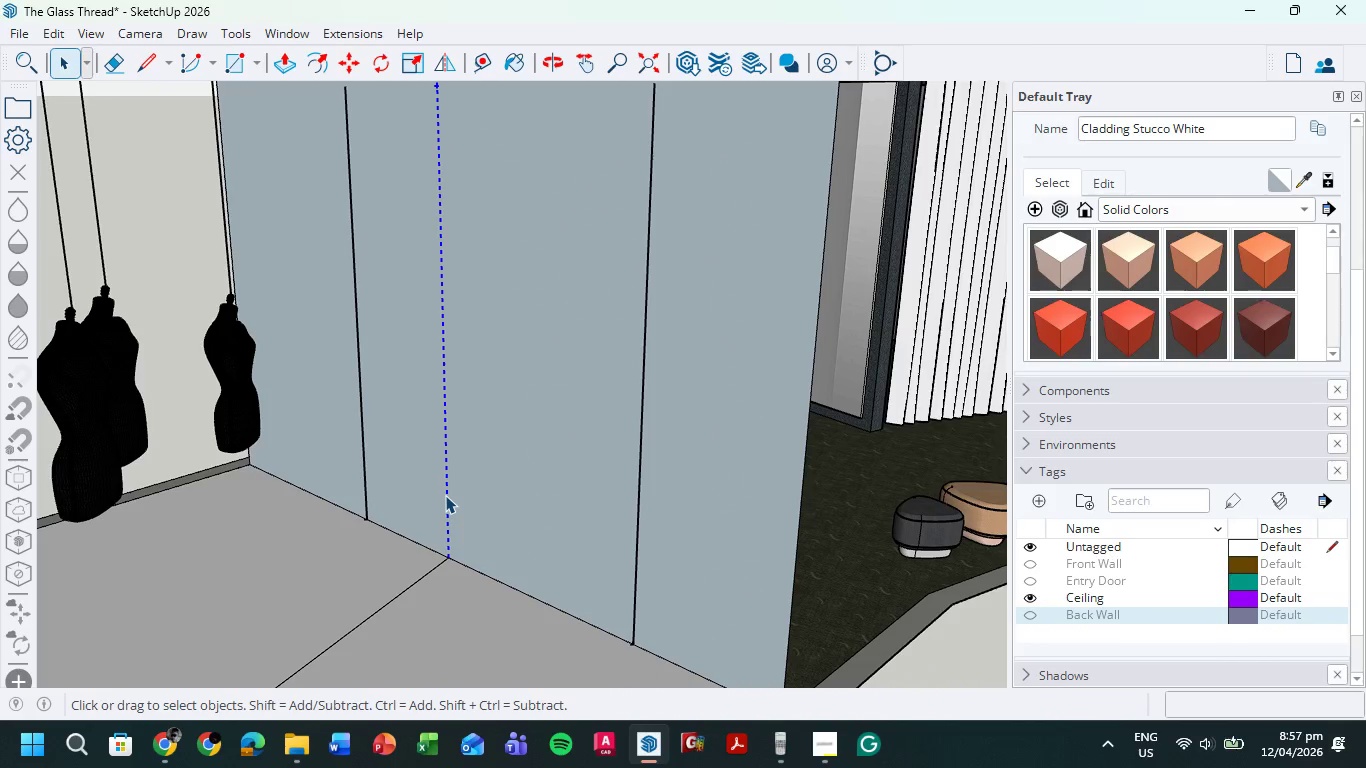 
key(Delete)
 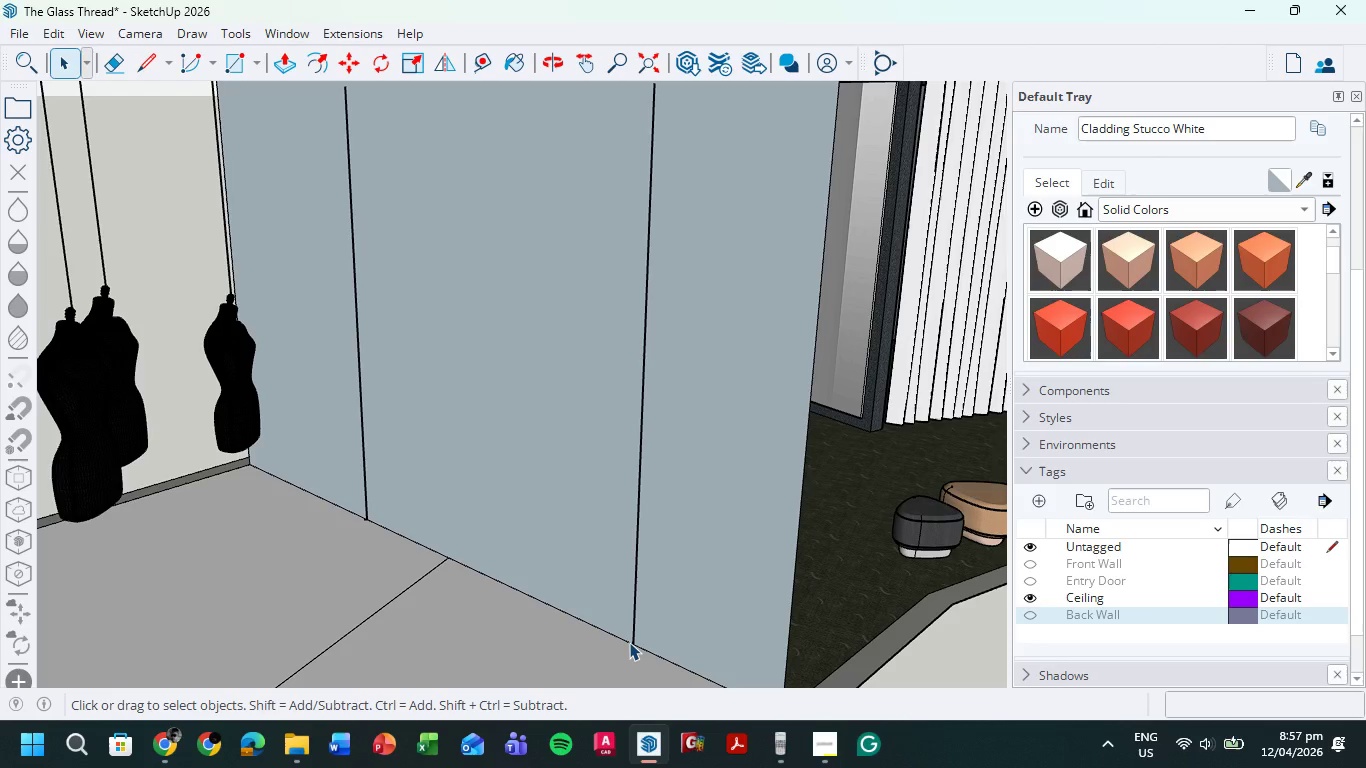 
left_click([628, 641])
 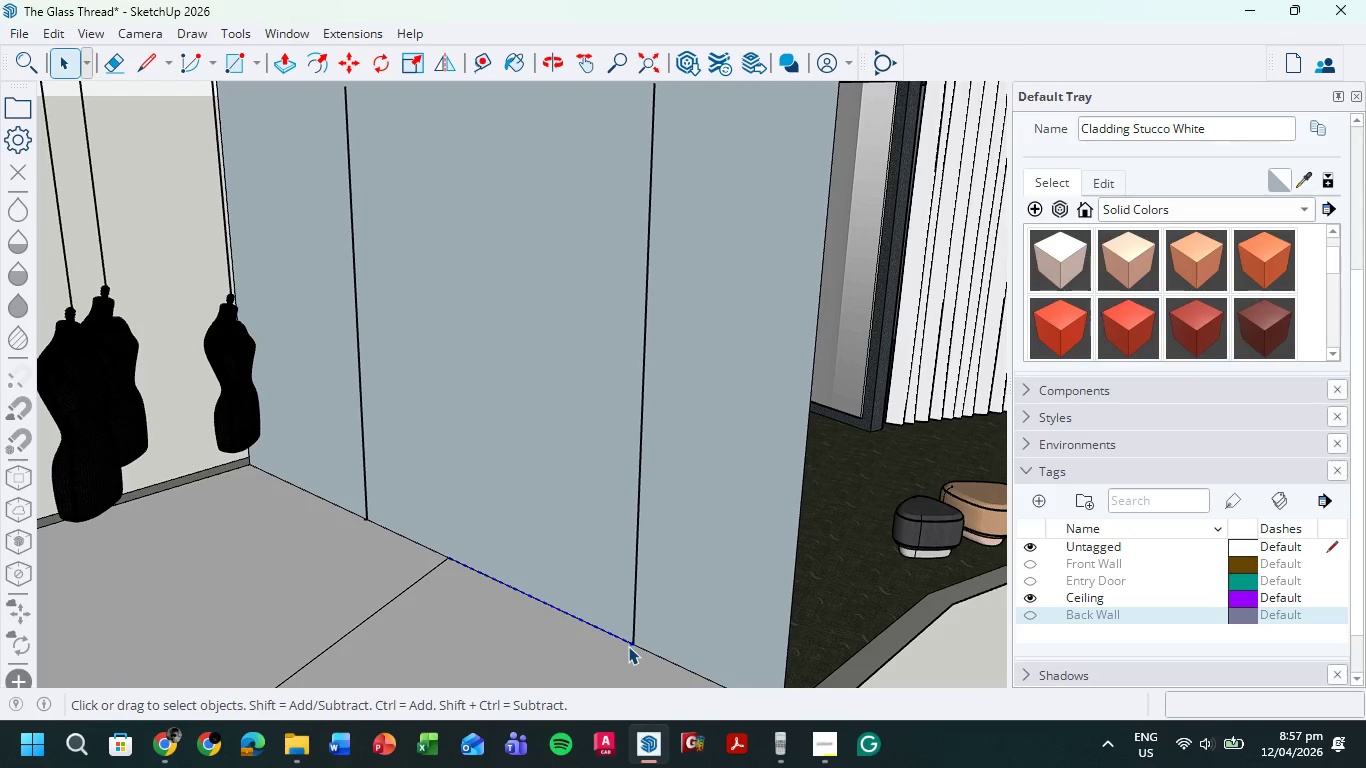 
key(Delete)
 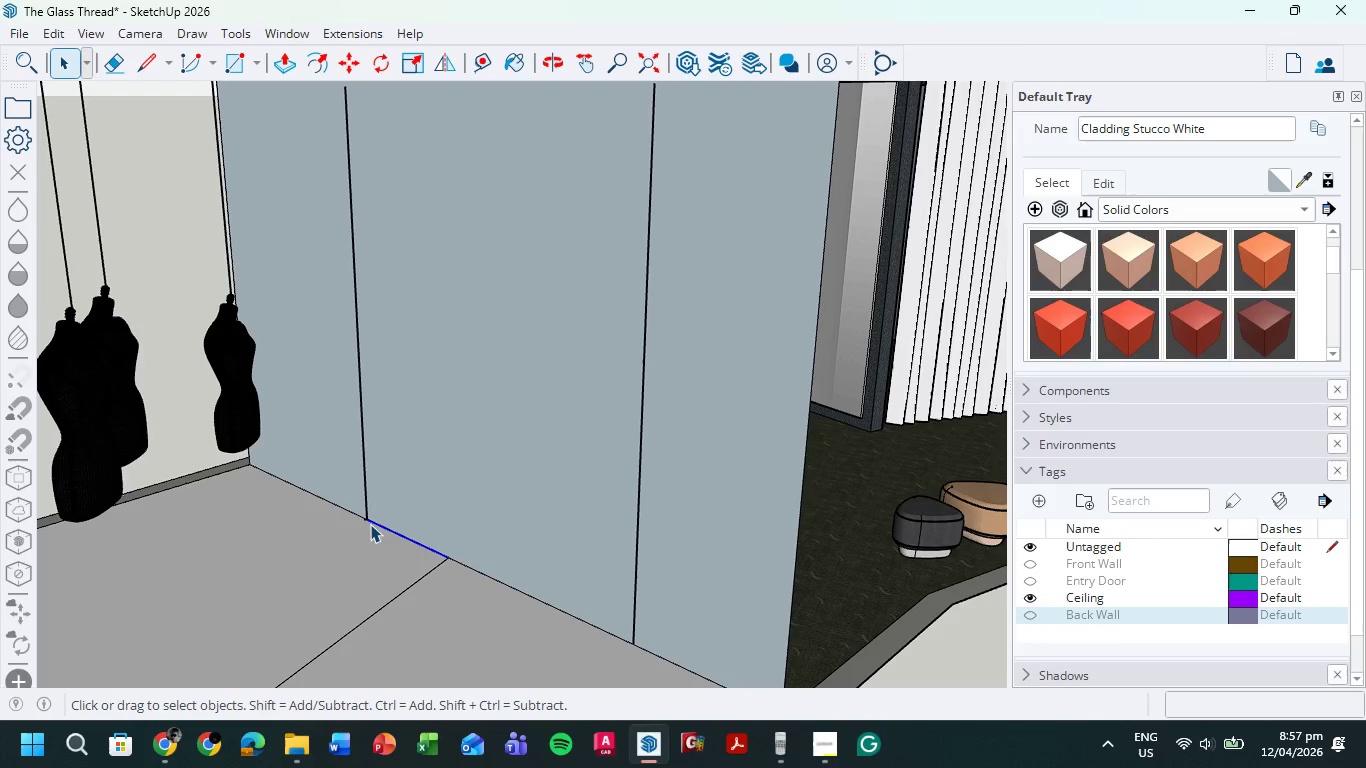 
left_click([363, 520])
 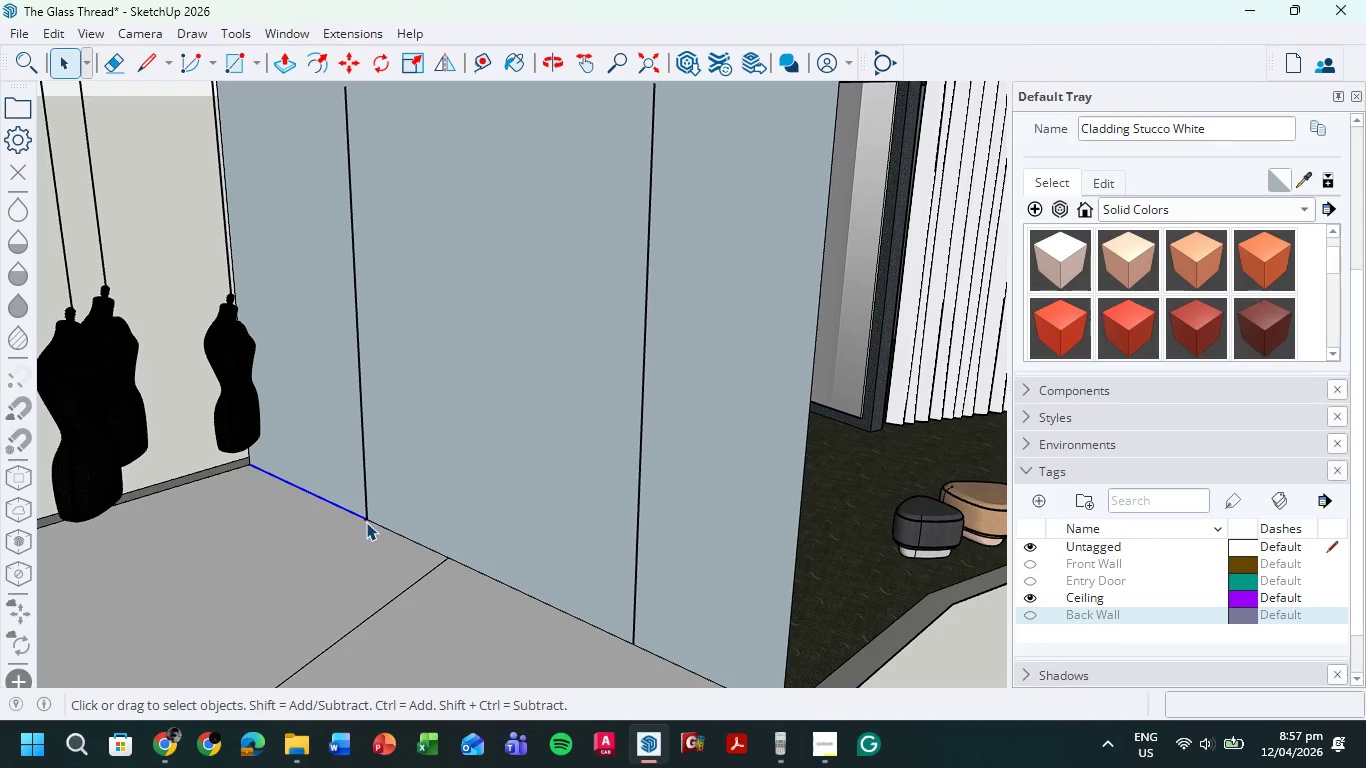 
left_click([366, 522])
 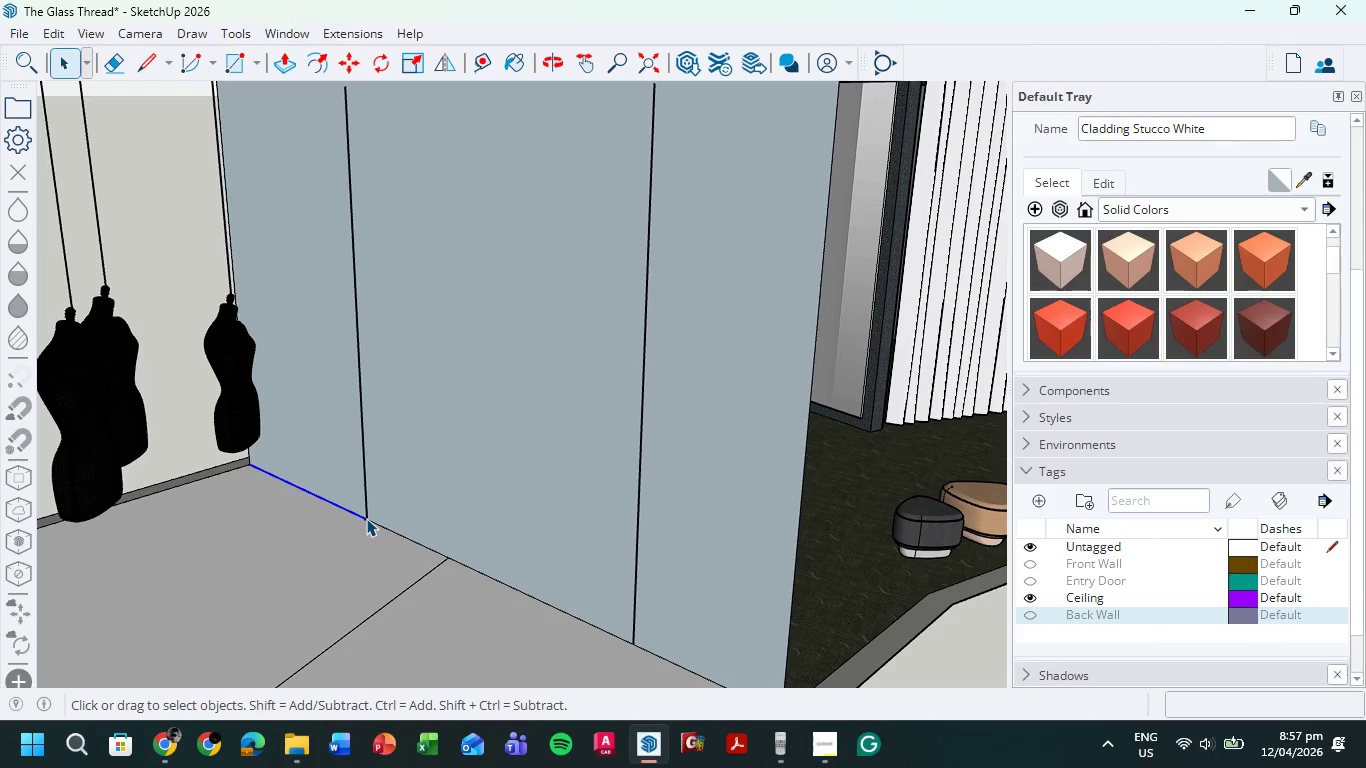 
double_click([366, 520])
 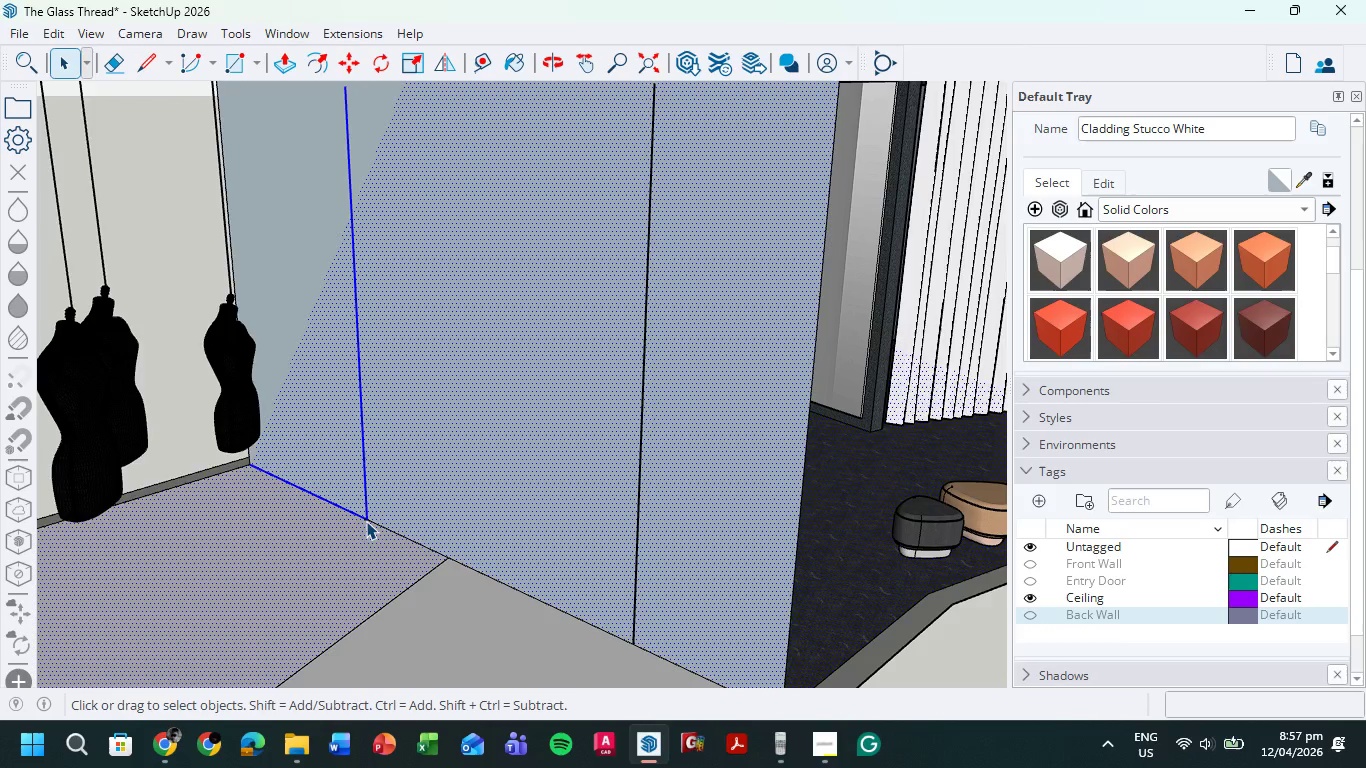 
triple_click([366, 521])
 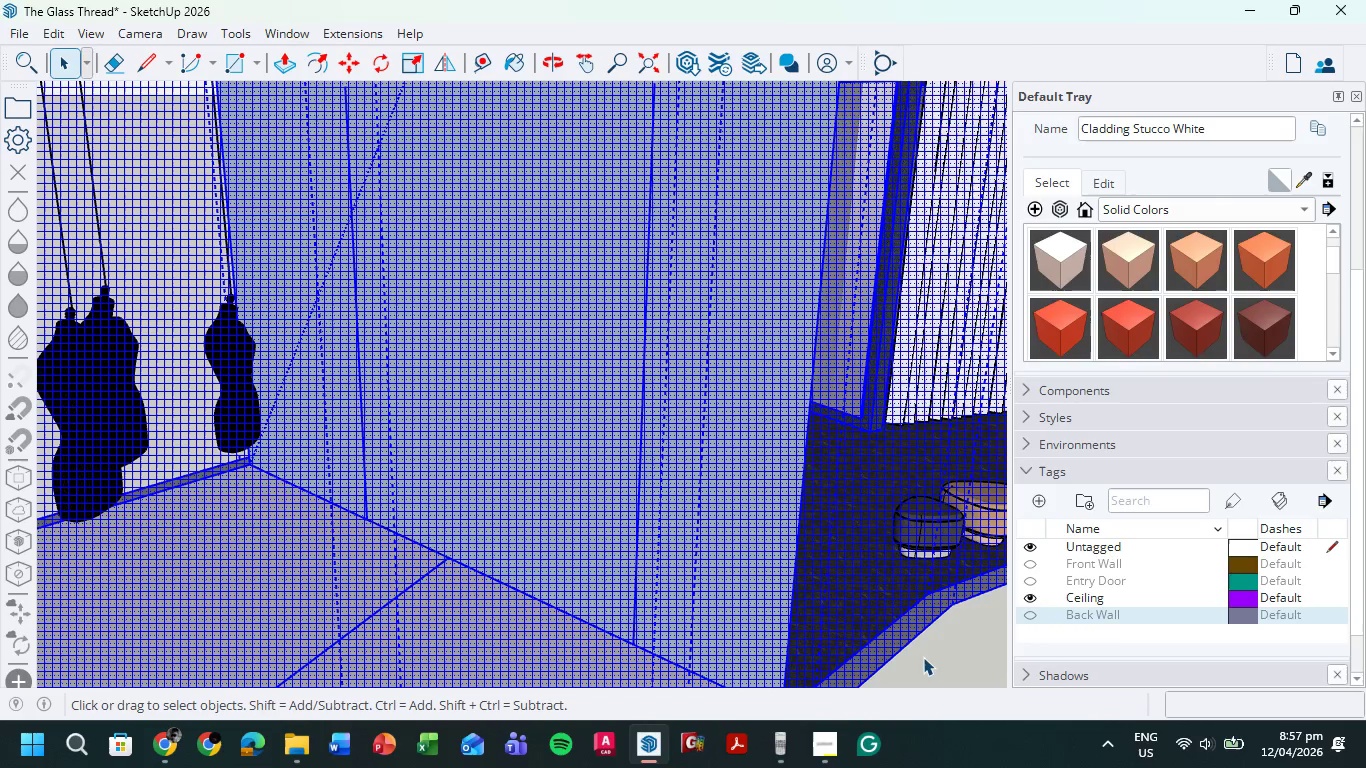 
double_click([928, 654])
 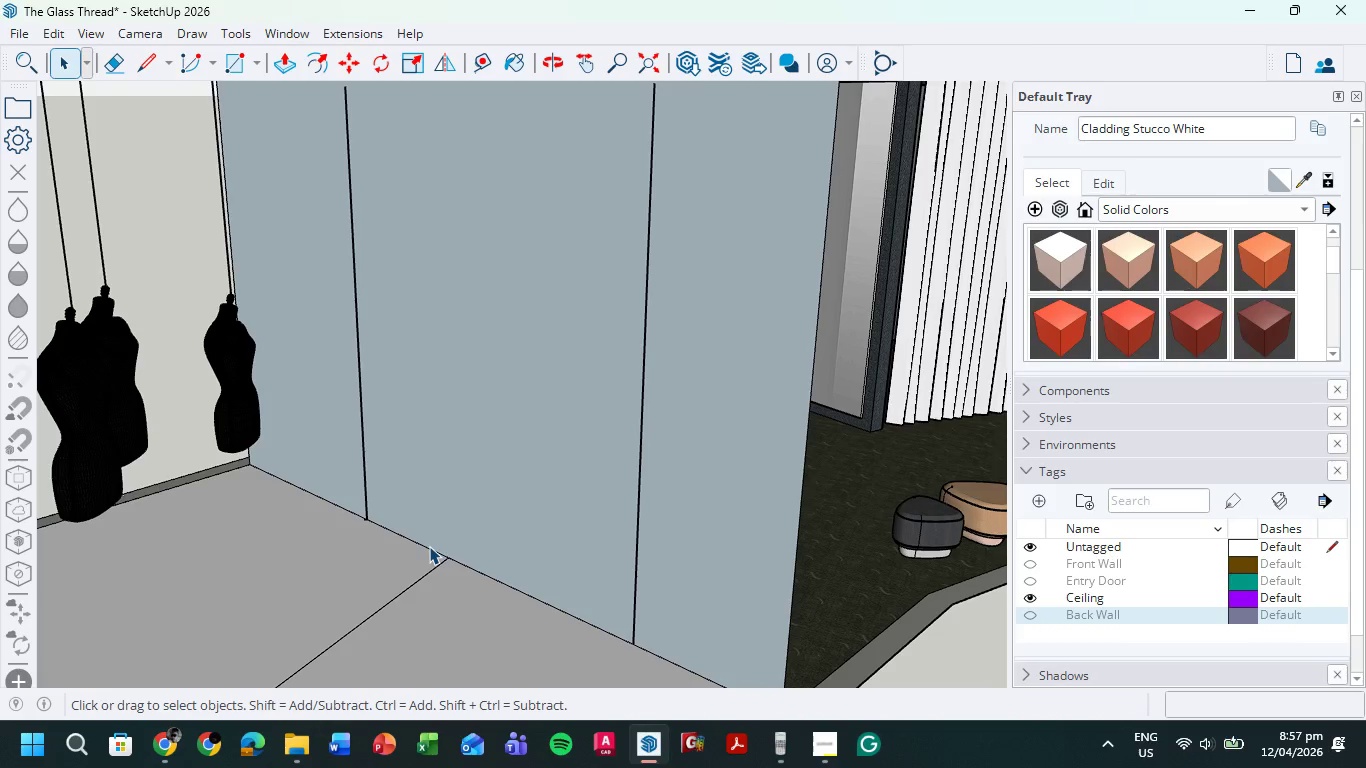 
double_click([428, 549])
 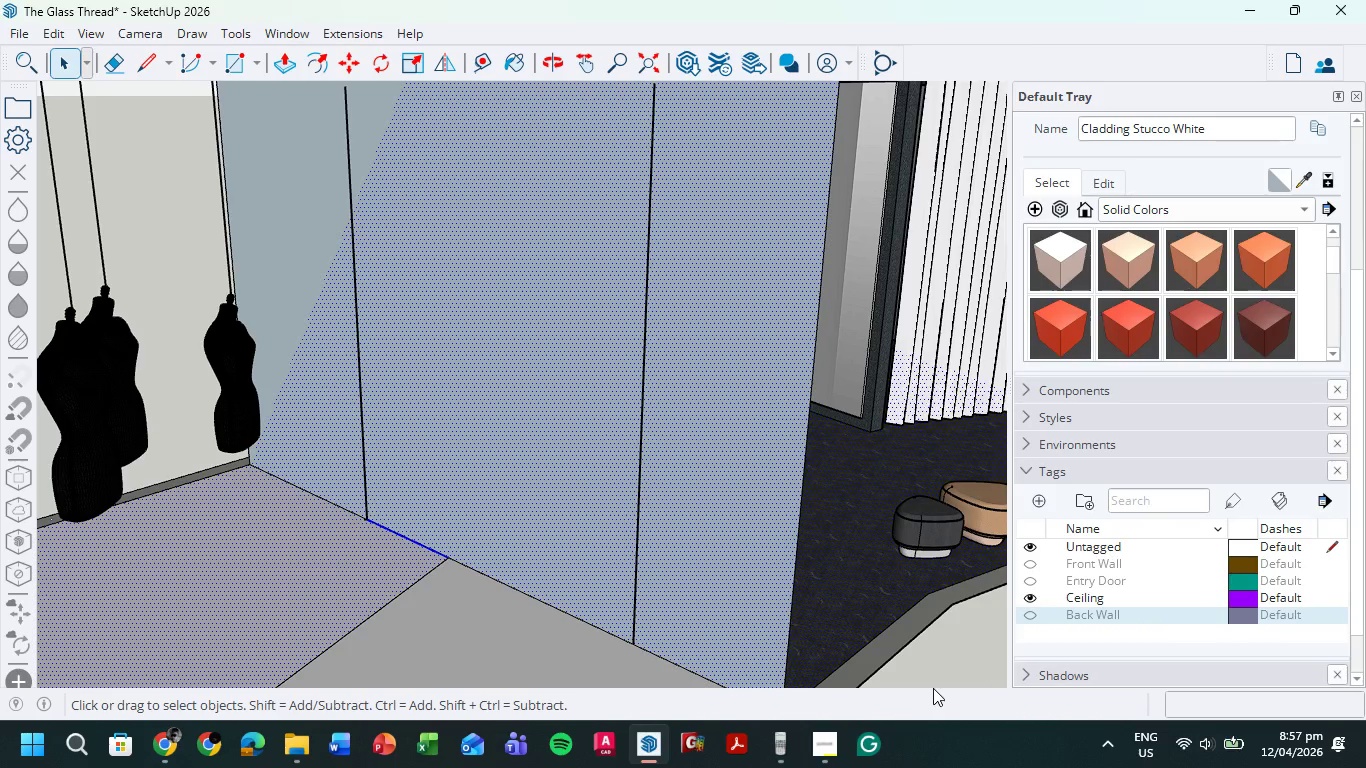 
left_click([933, 663])
 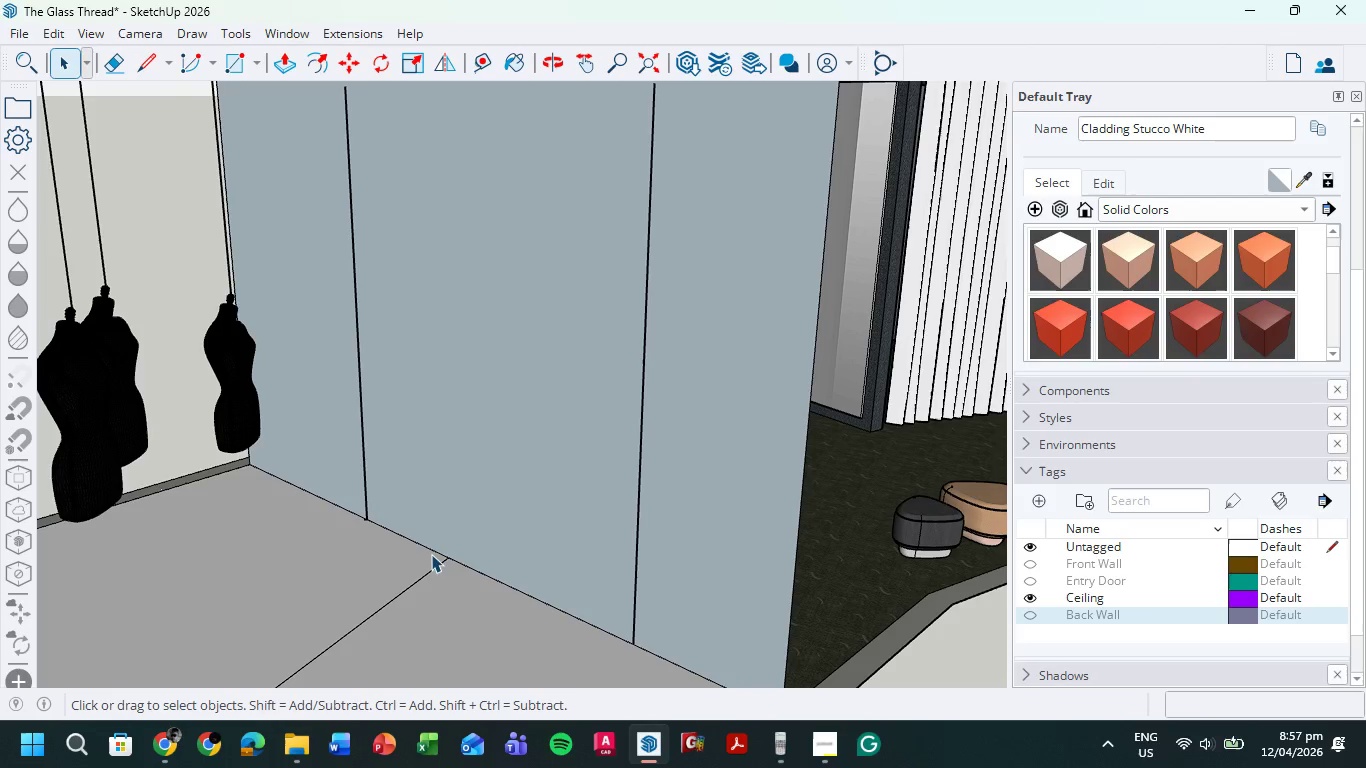 
left_click([432, 551])
 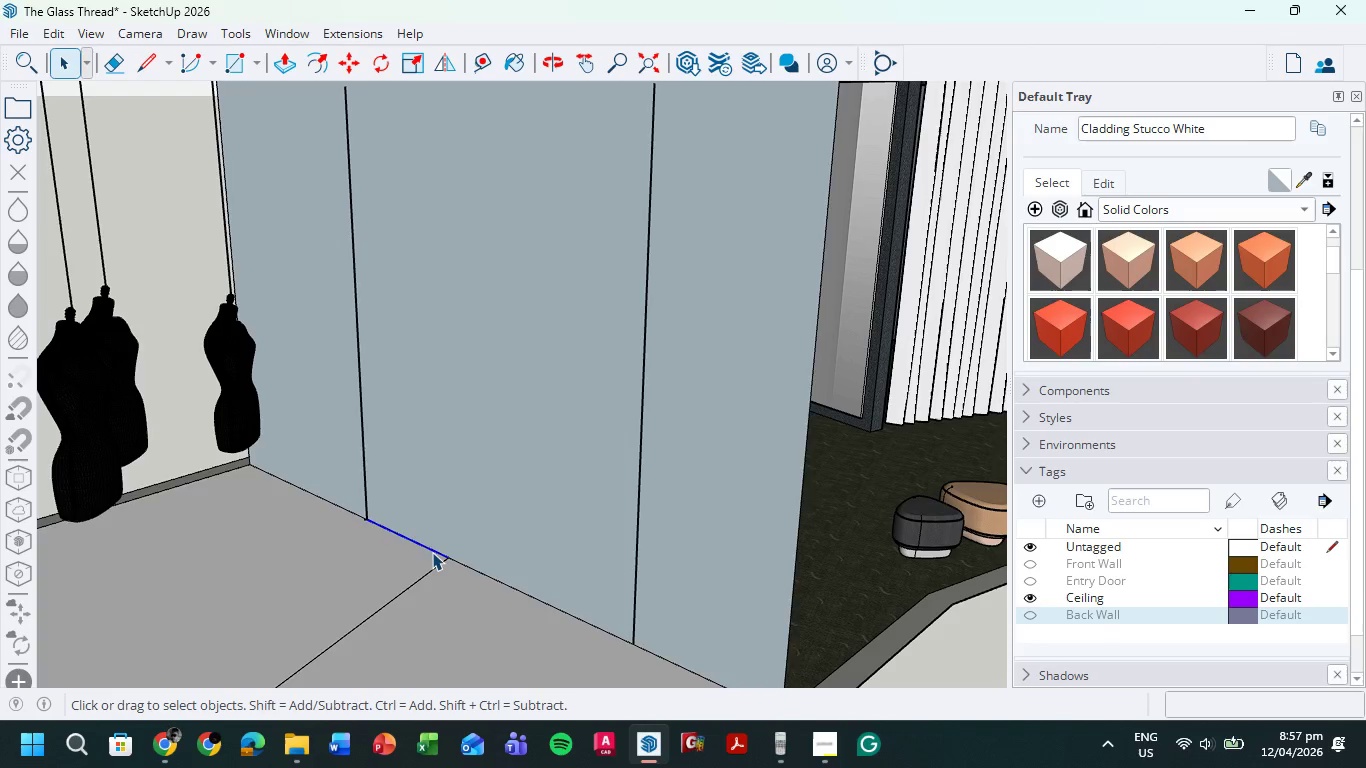 
key(Delete)
 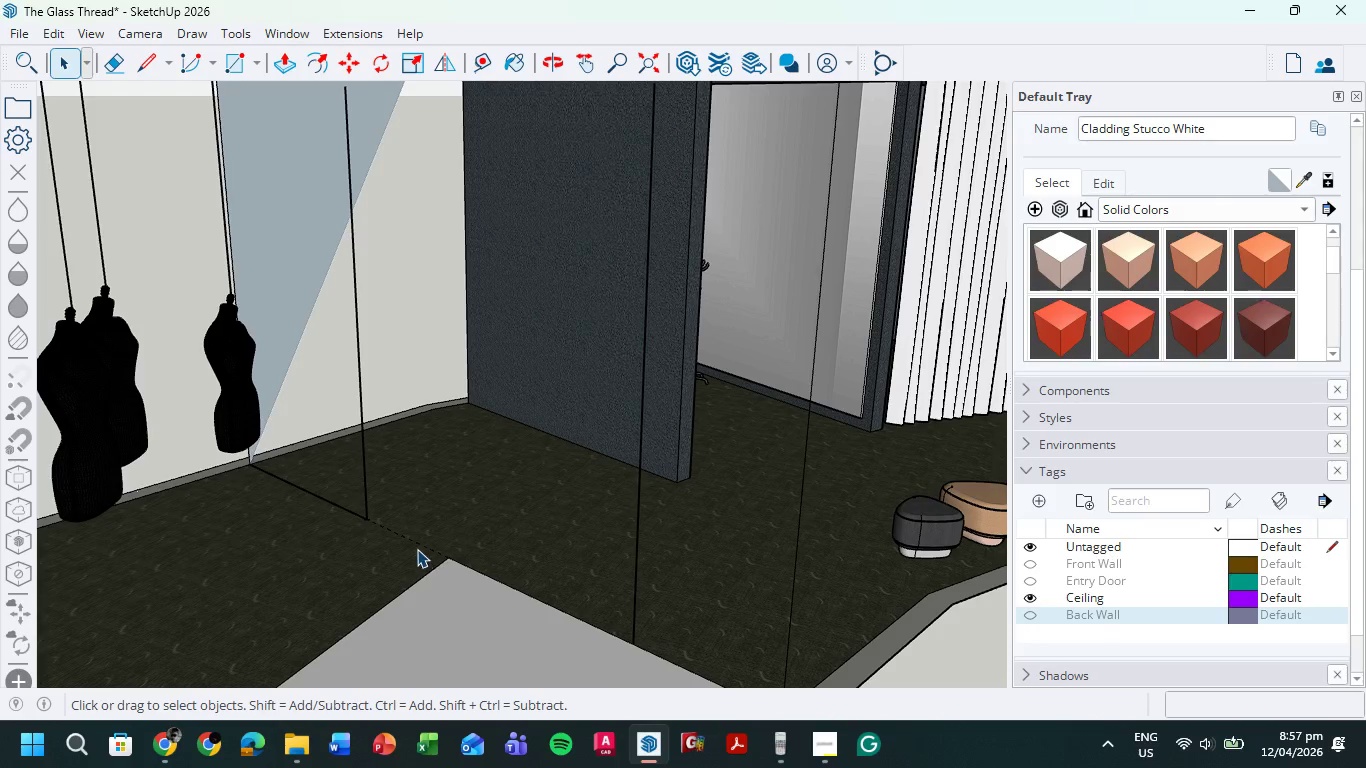 
left_click([417, 546])
 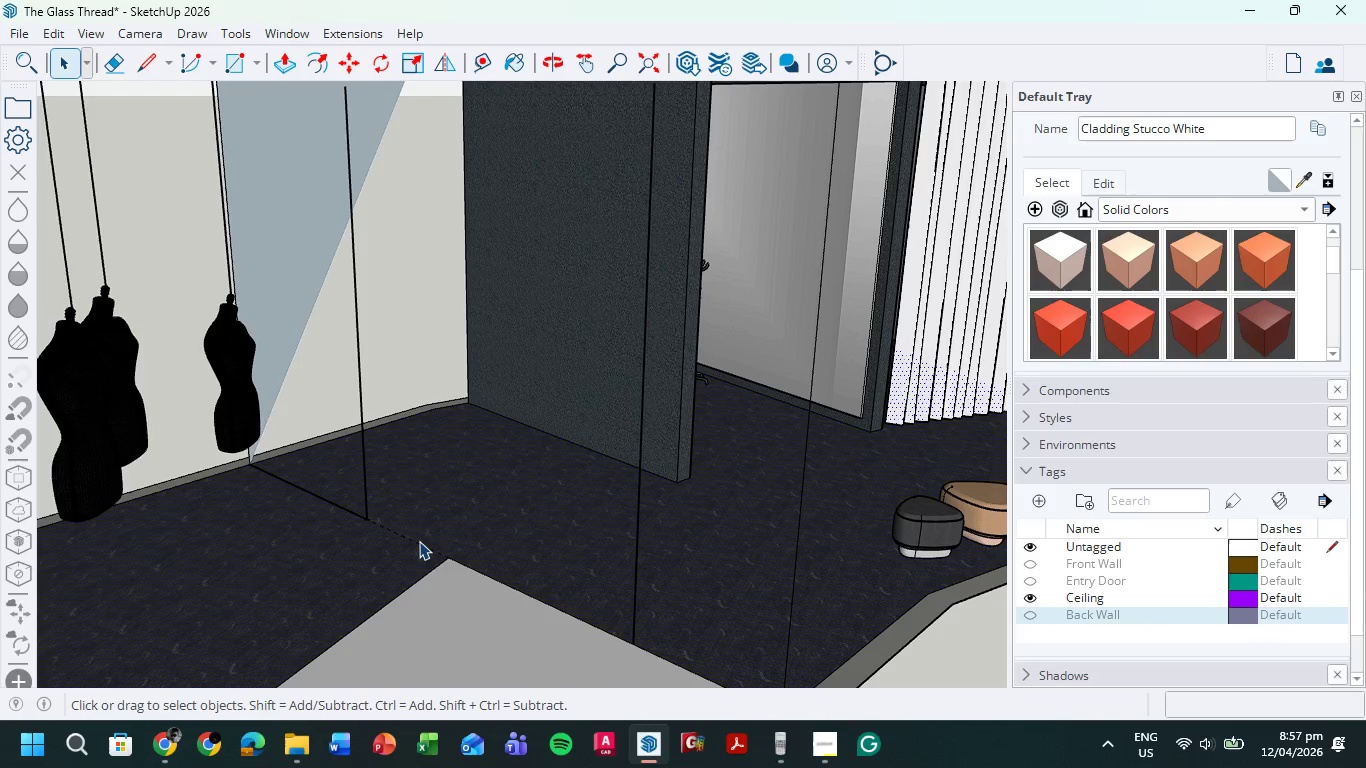 
double_click([418, 544])
 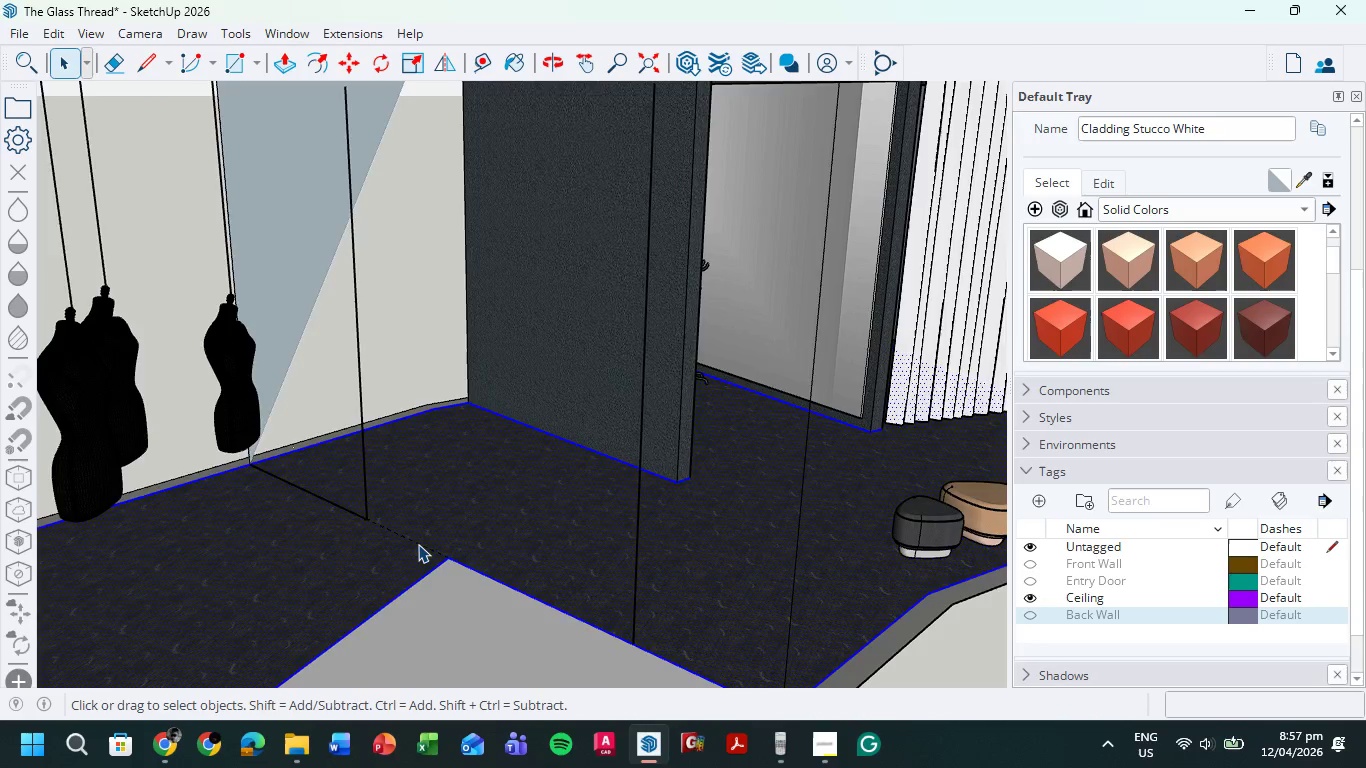 
triple_click([418, 544])
 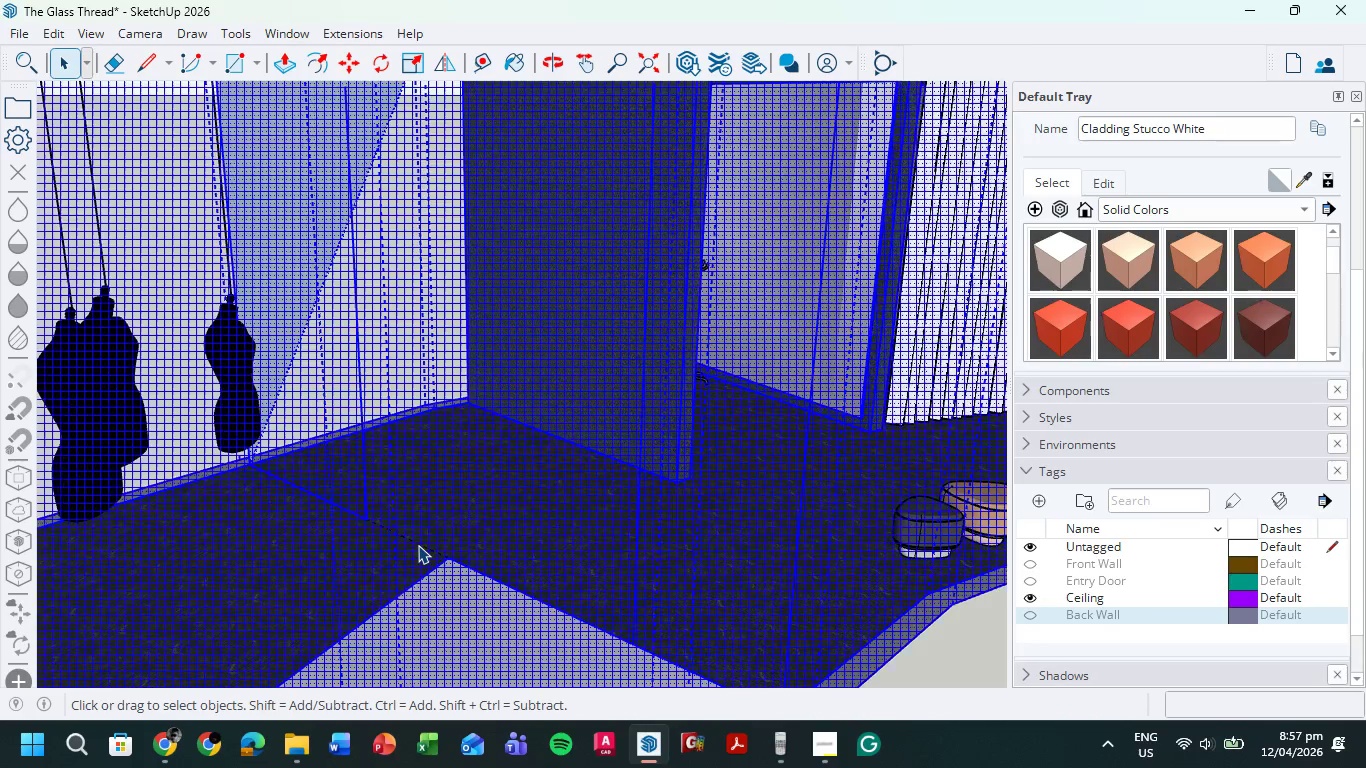 
triple_click([418, 545])
 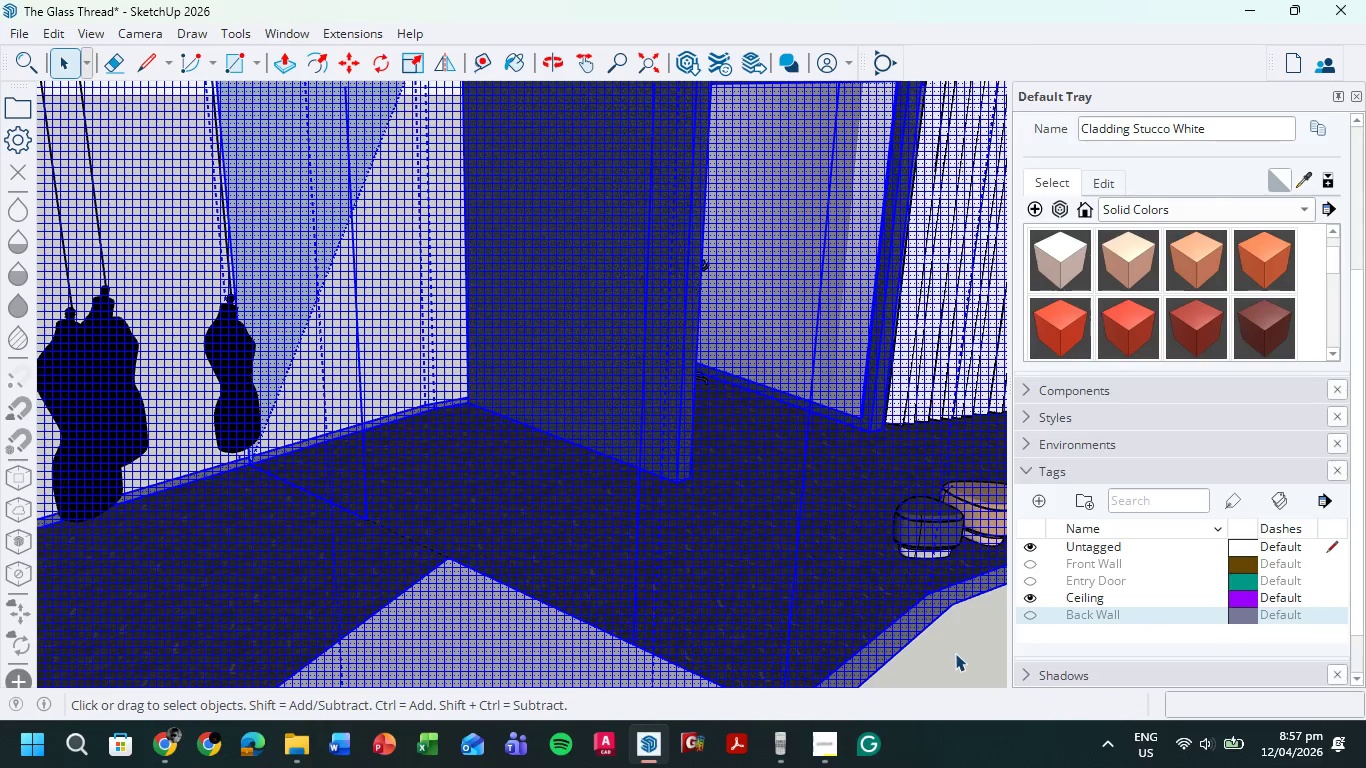 
double_click([955, 654])
 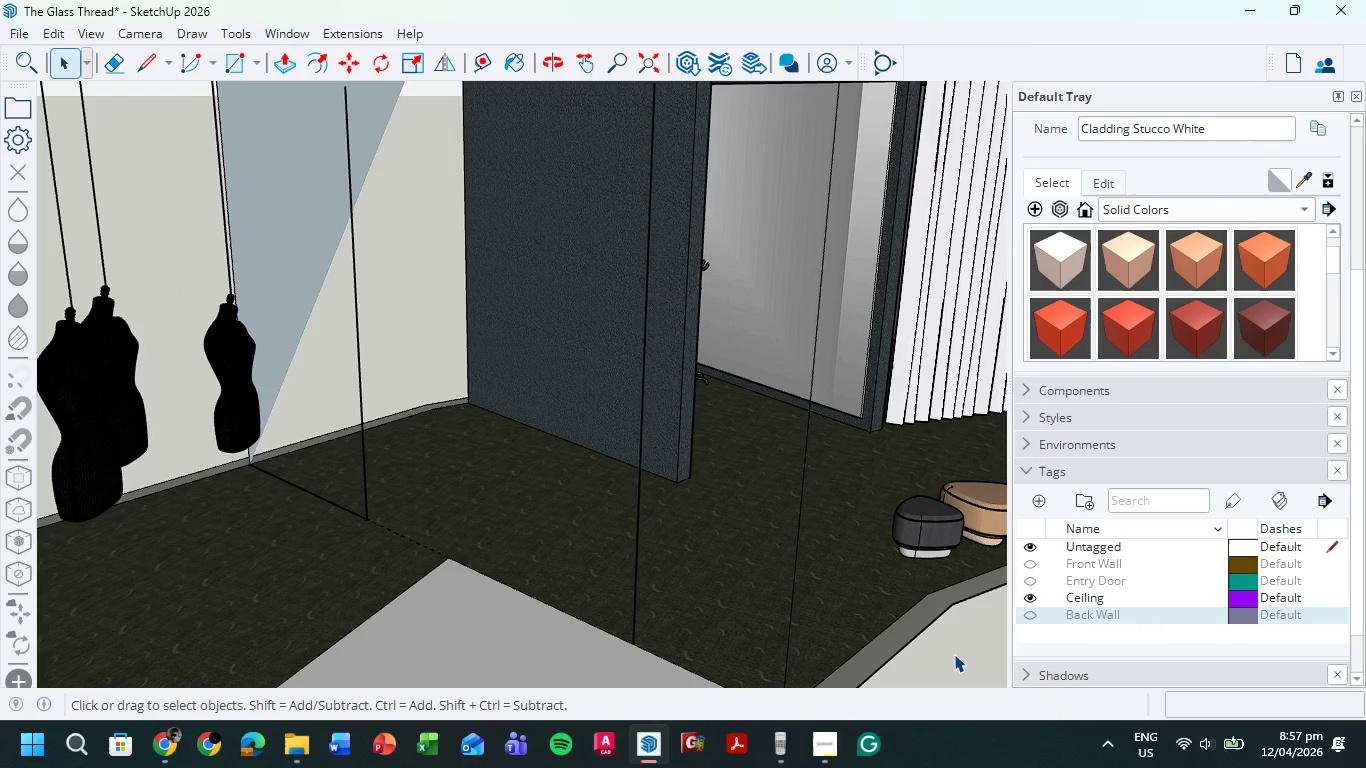 
key(Control+Z)
 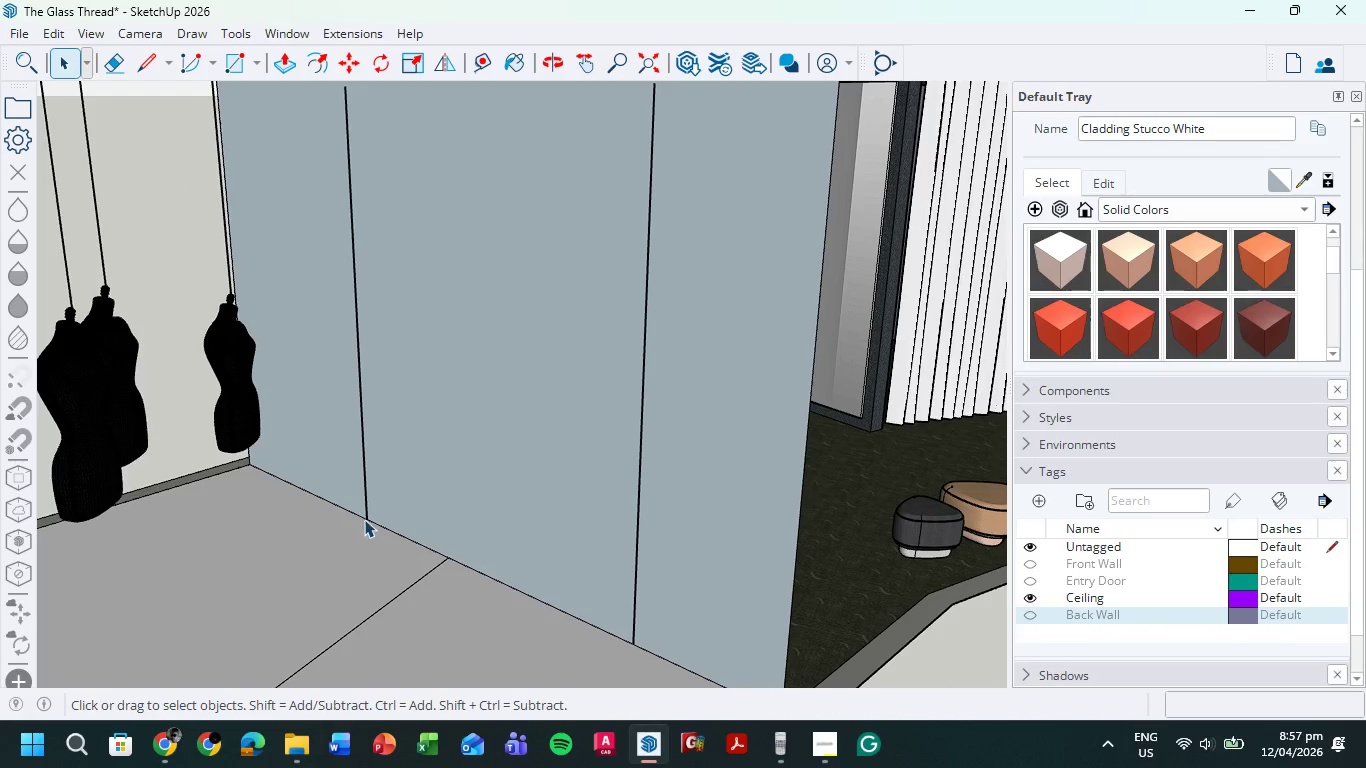 
double_click([365, 518])
 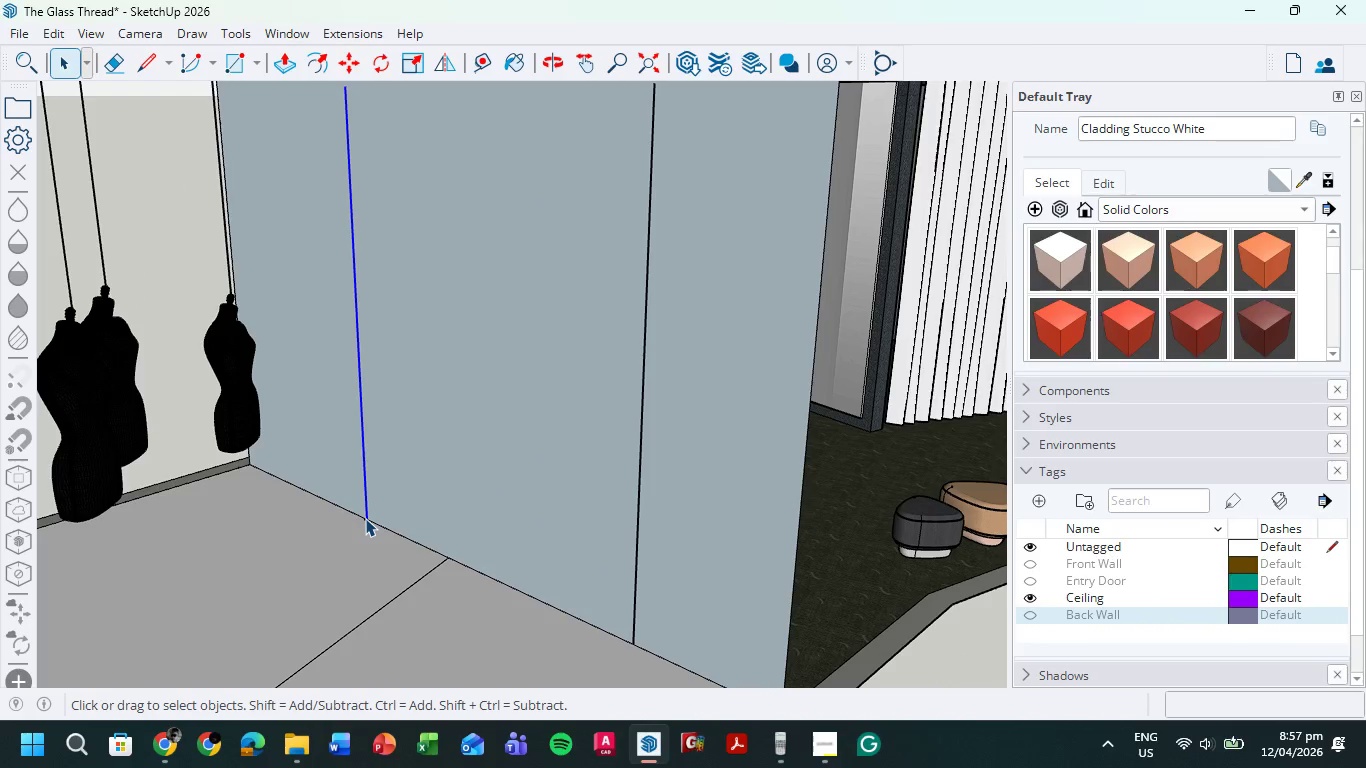 
triple_click([365, 518])
 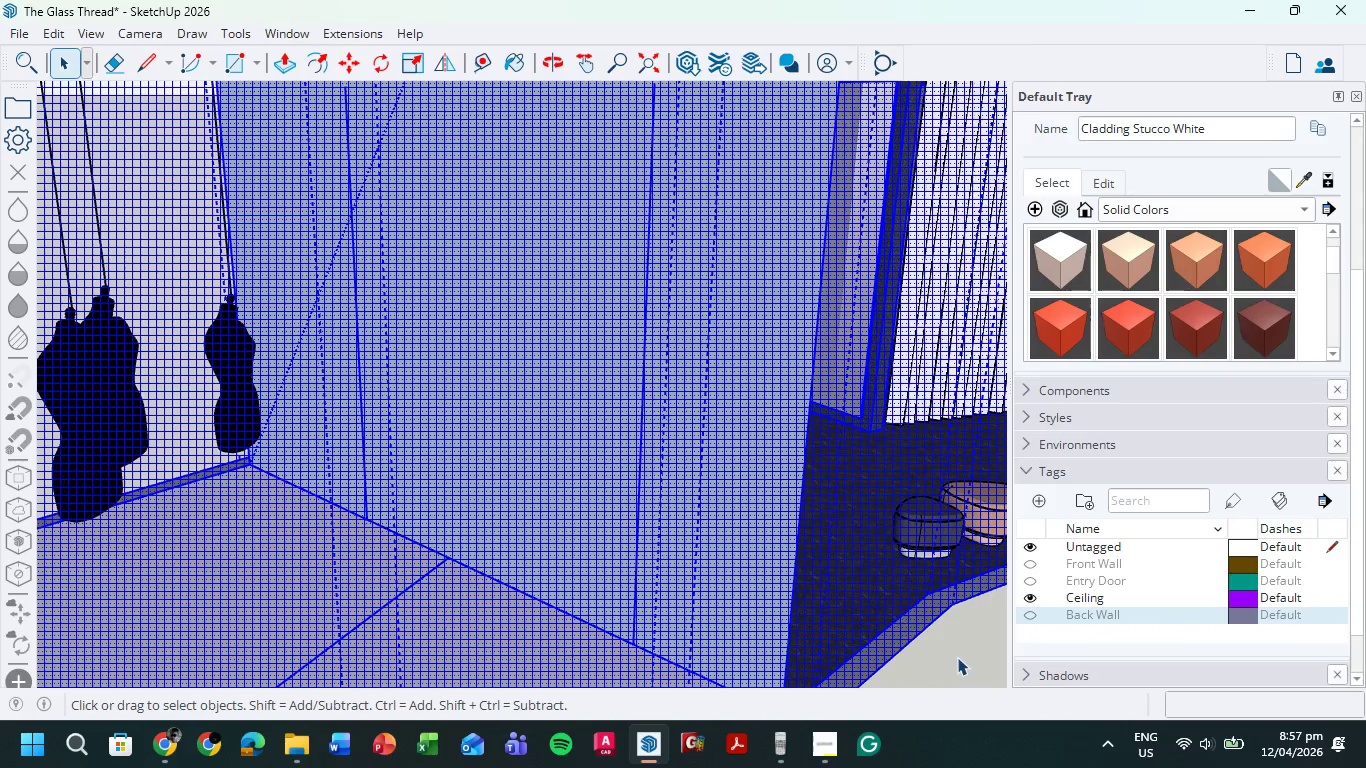 
double_click([958, 657])
 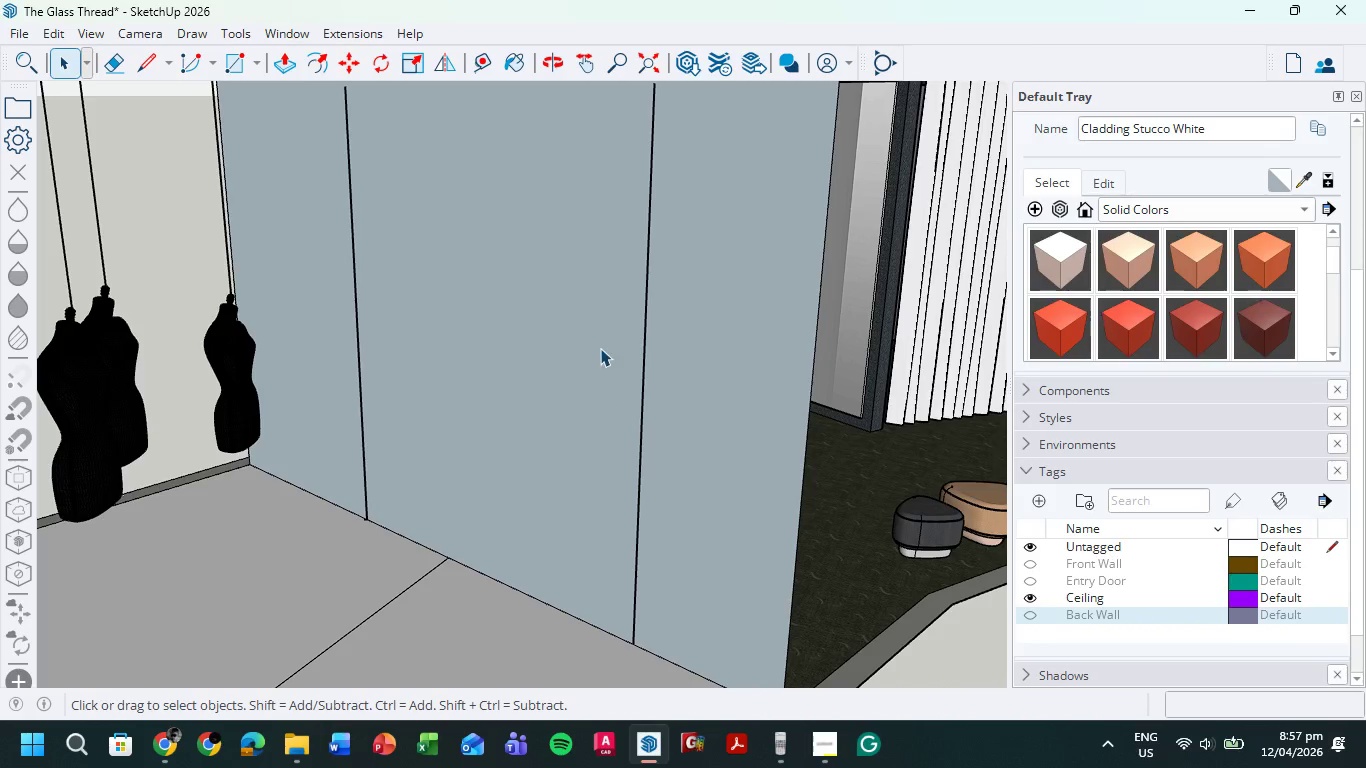 
hold_key(key=ShiftLeft, duration=0.39)
 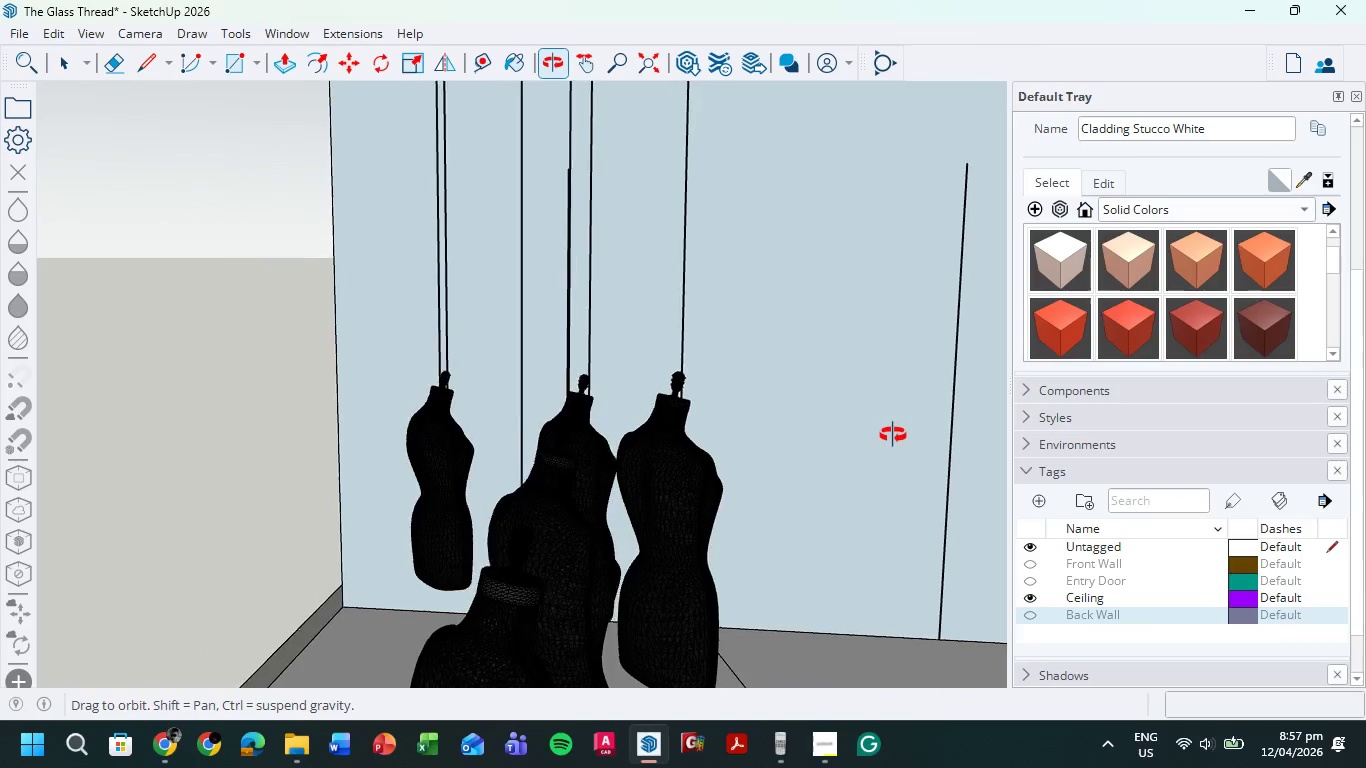 
hold_key(key=ShiftLeft, duration=0.39)
 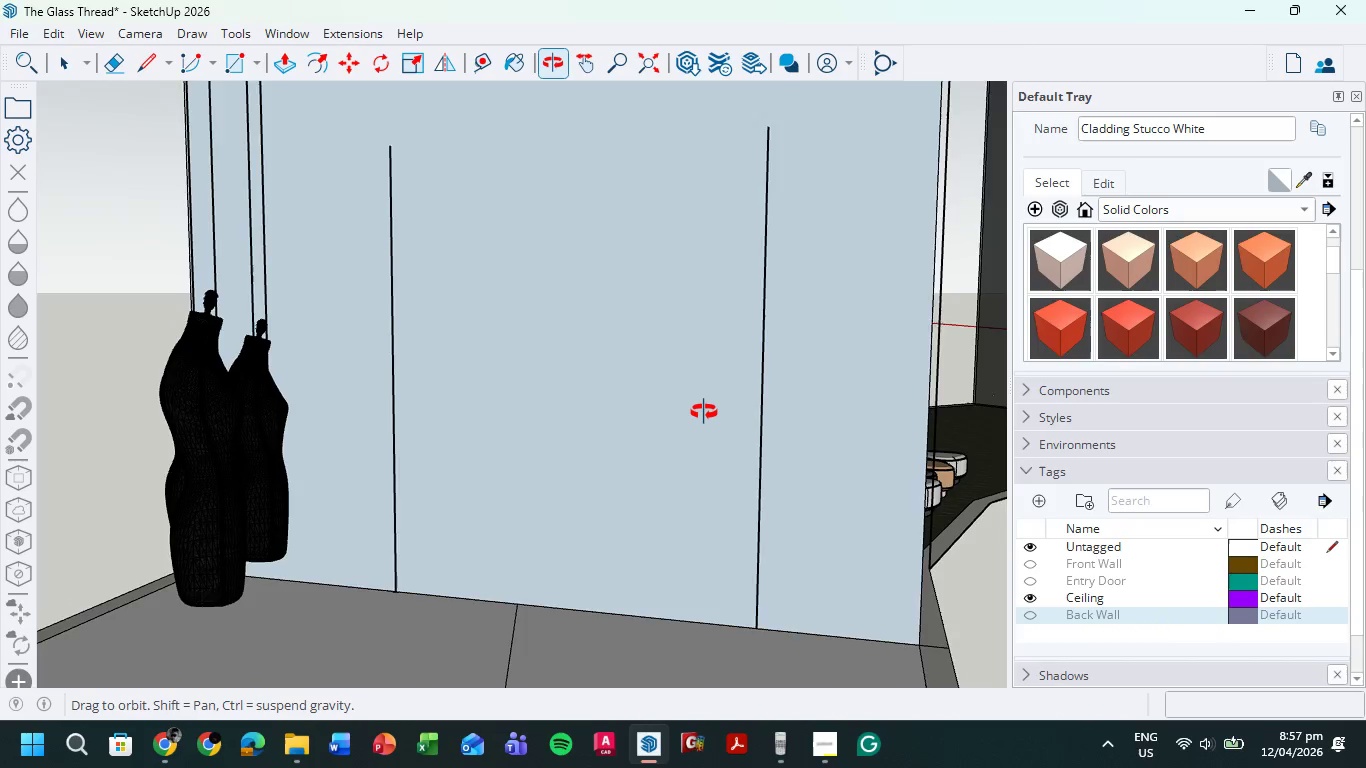 
key(L)
 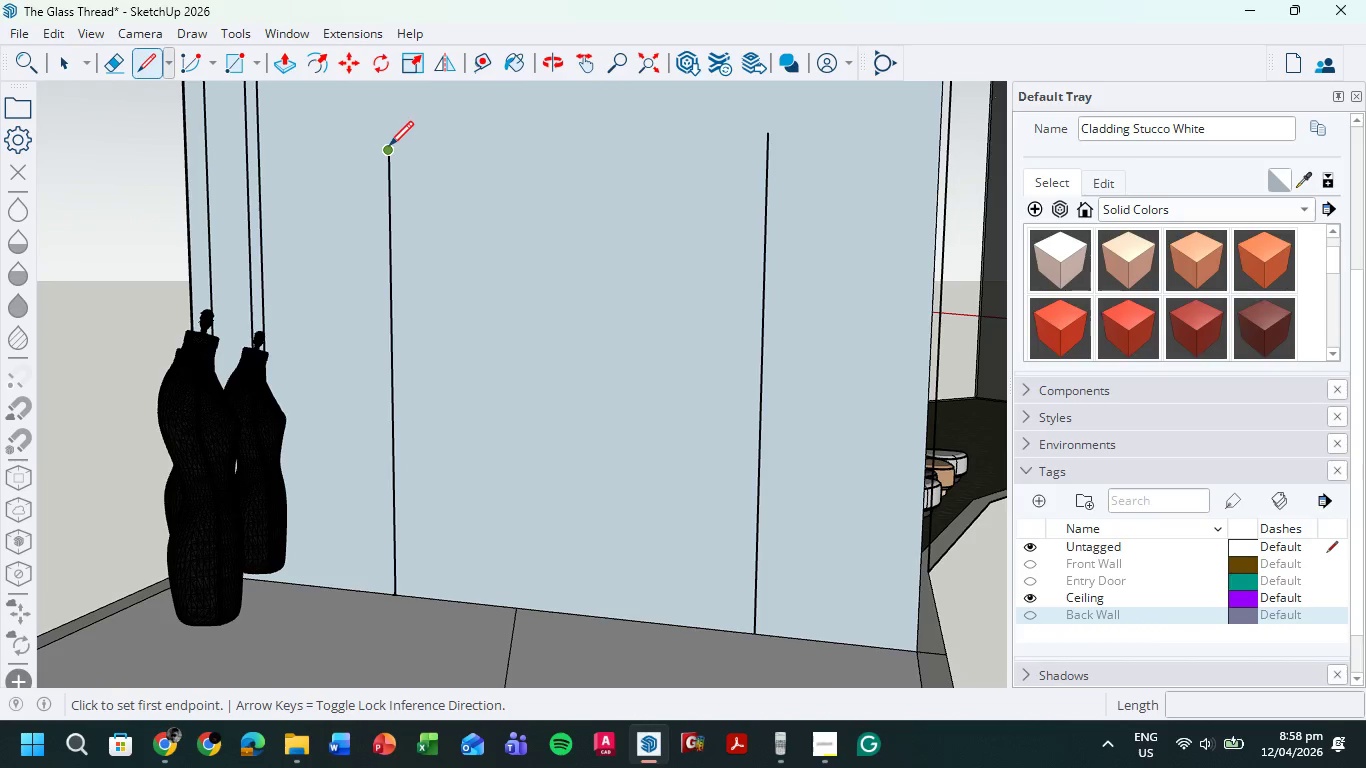 
left_click([389, 151])
 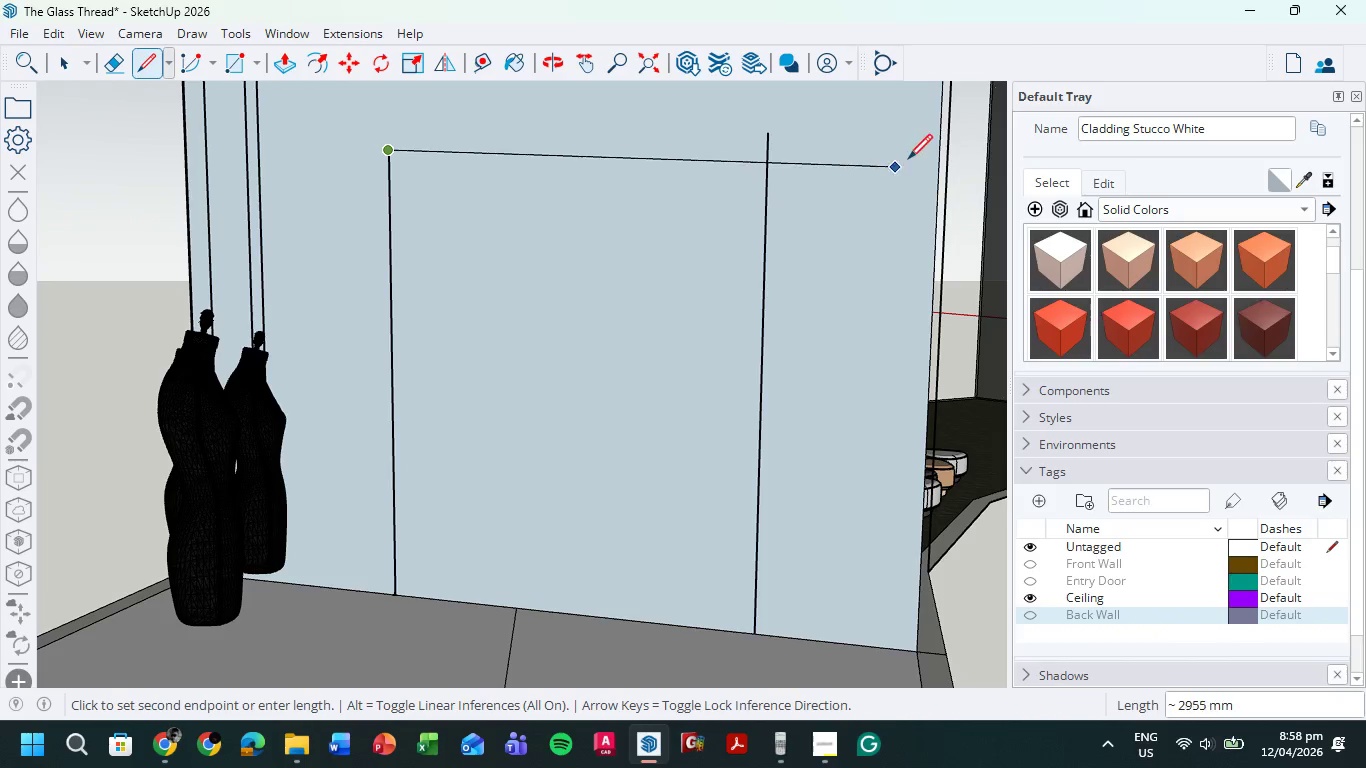 
wait(8.52)
 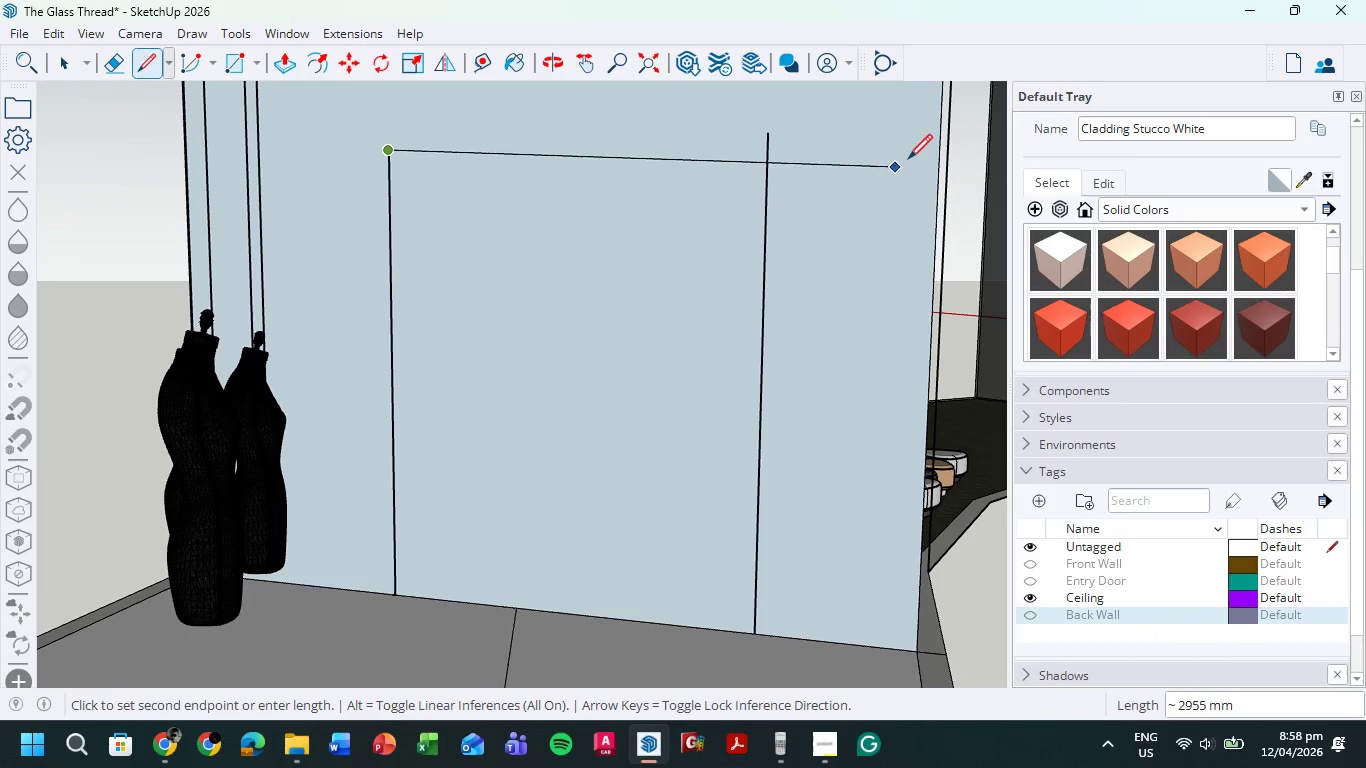 
left_click([485, 238])
 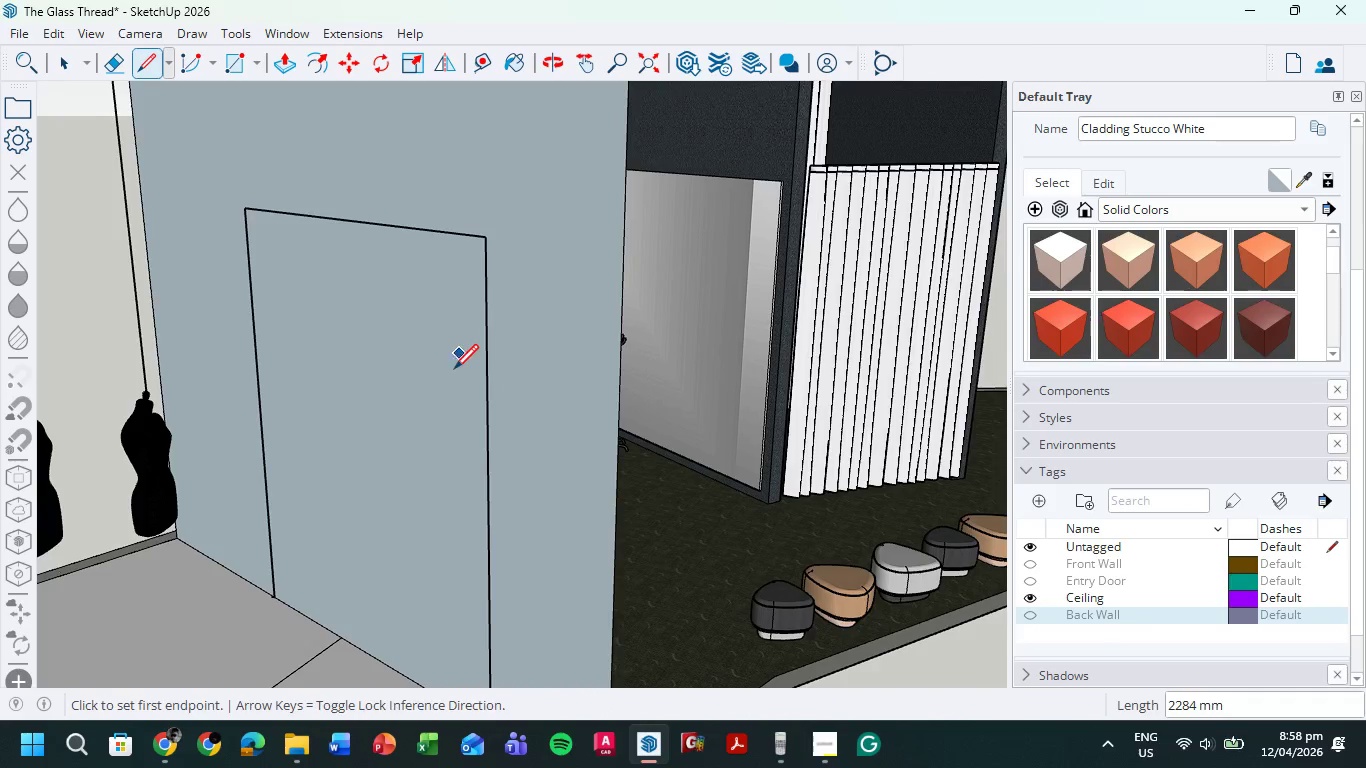 
scroll: coordinate [454, 371], scroll_direction: up, amount: 1.0
 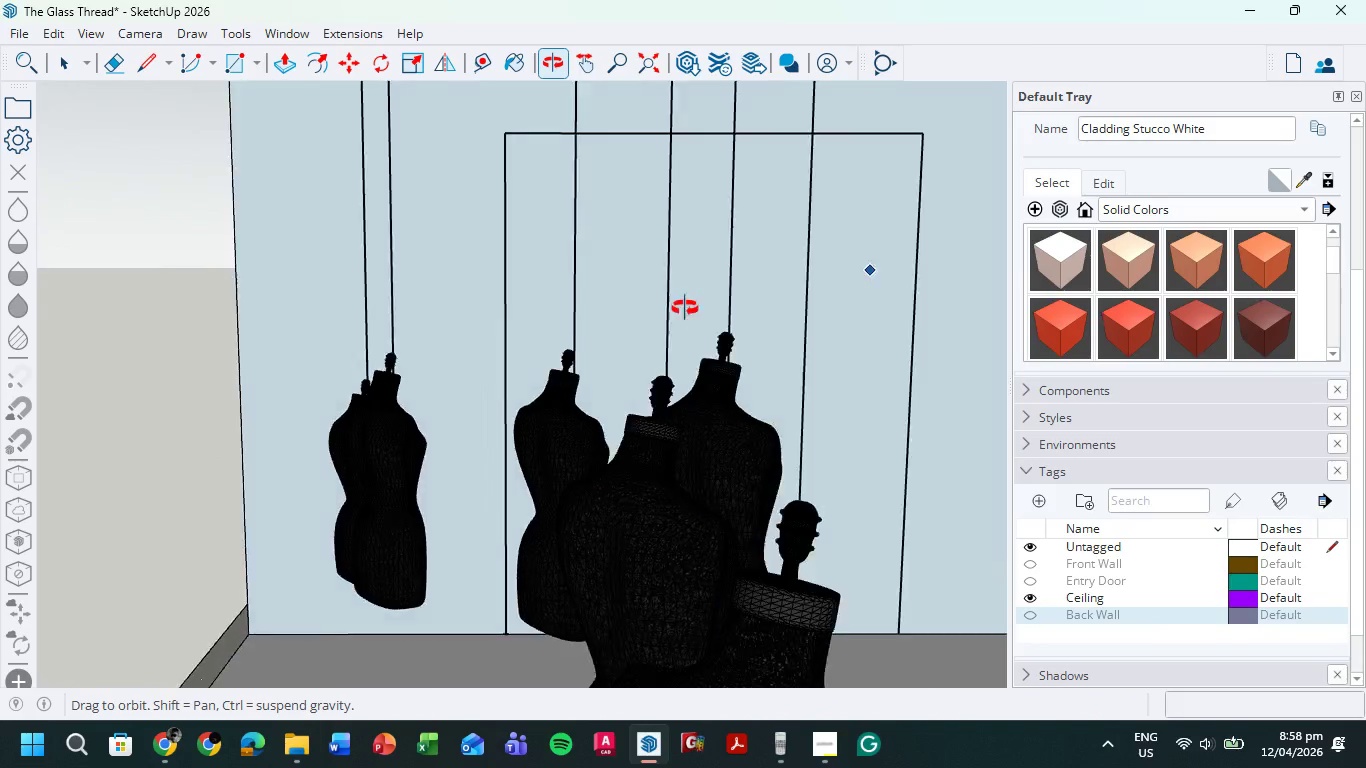 
scroll: coordinate [591, 318], scroll_direction: down, amount: 3.0
 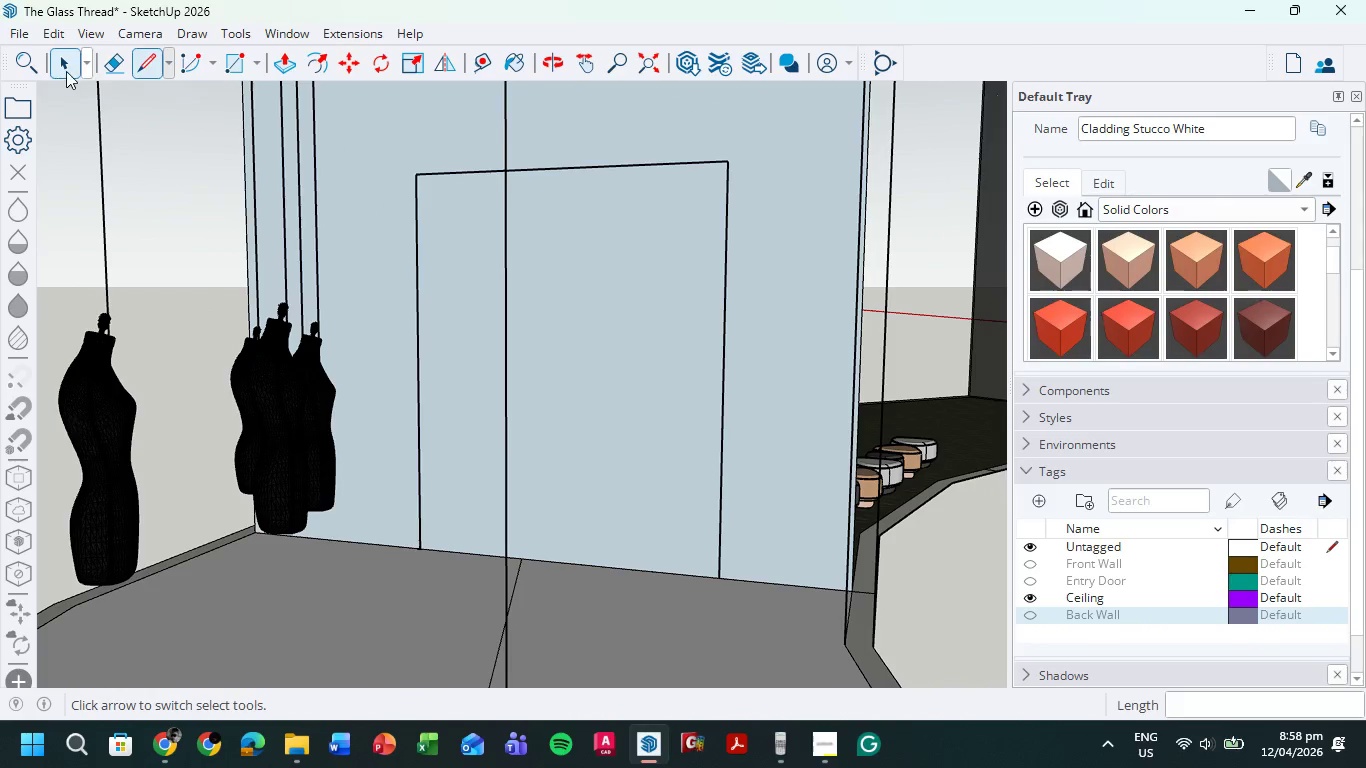 
double_click([596, 292])
 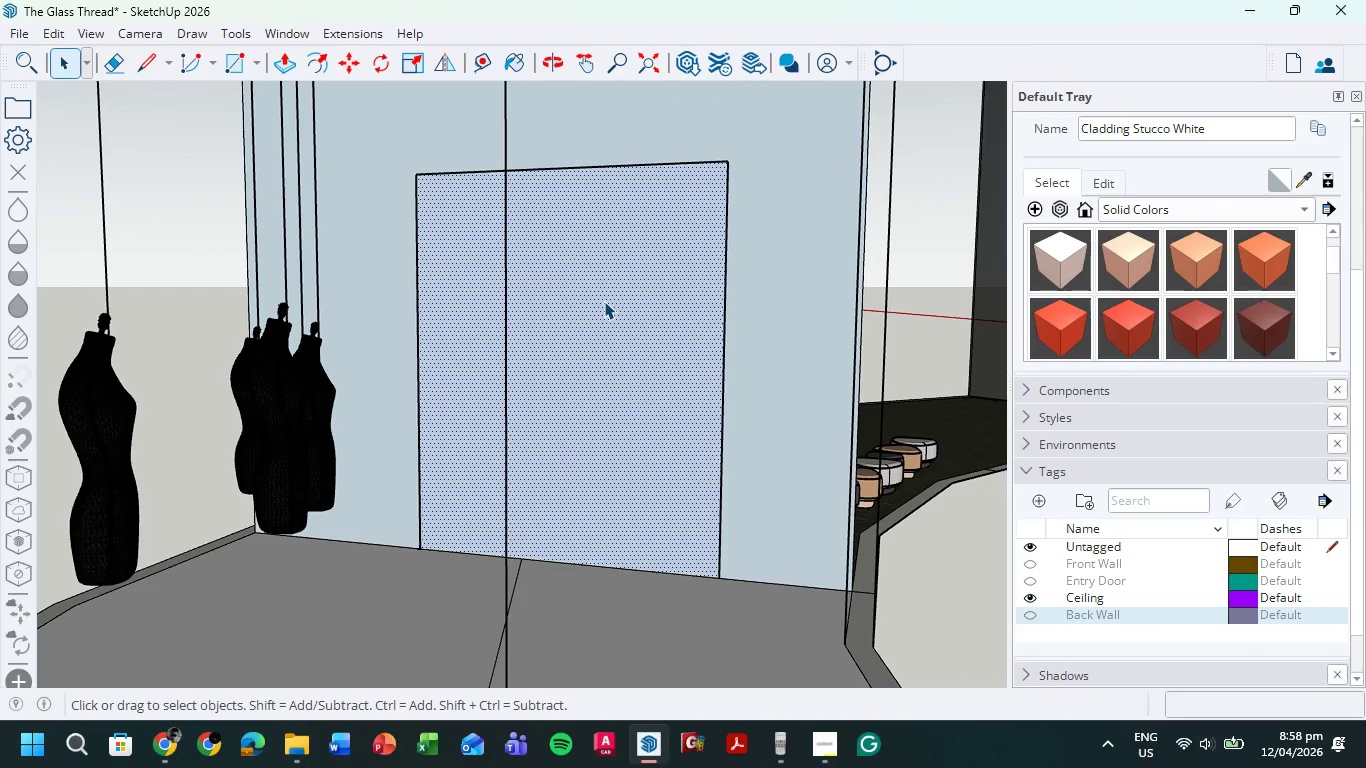 
key(Delete)
 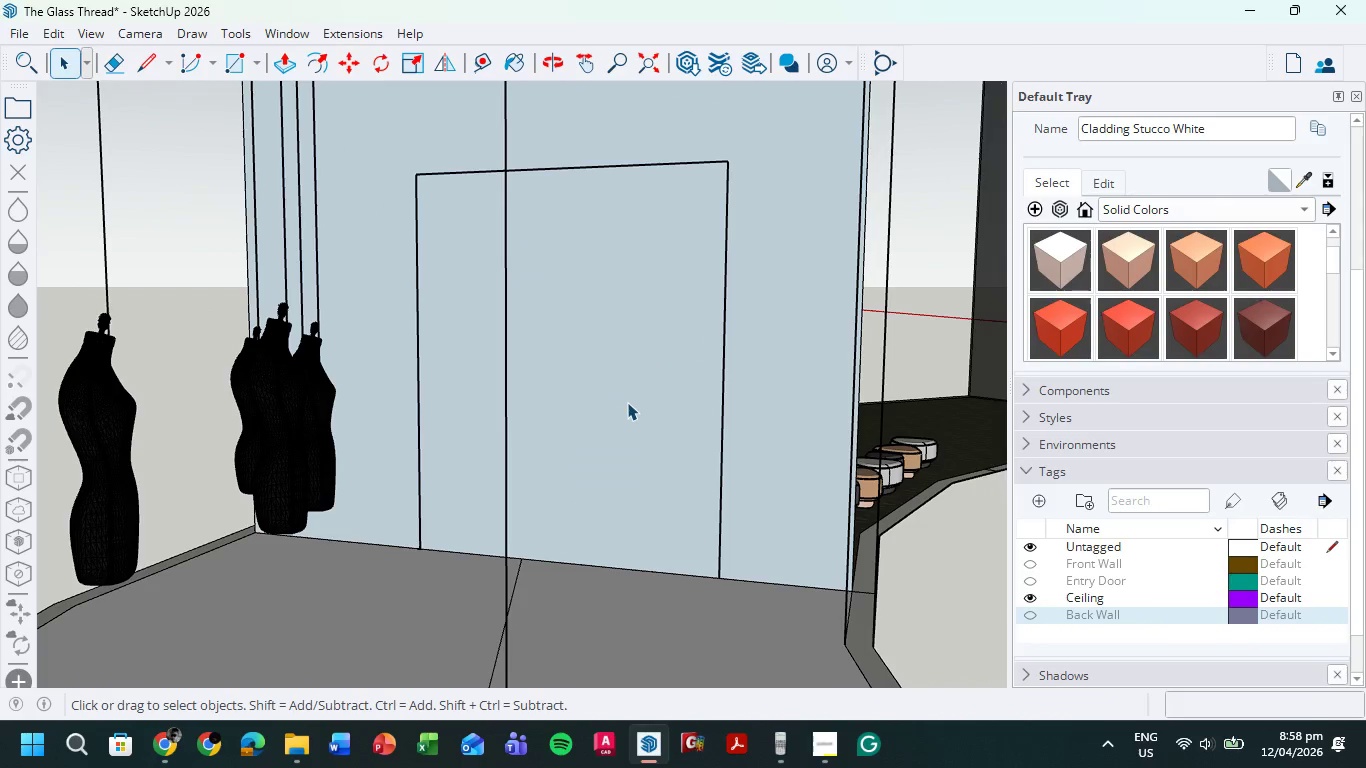 
left_click([614, 379])
 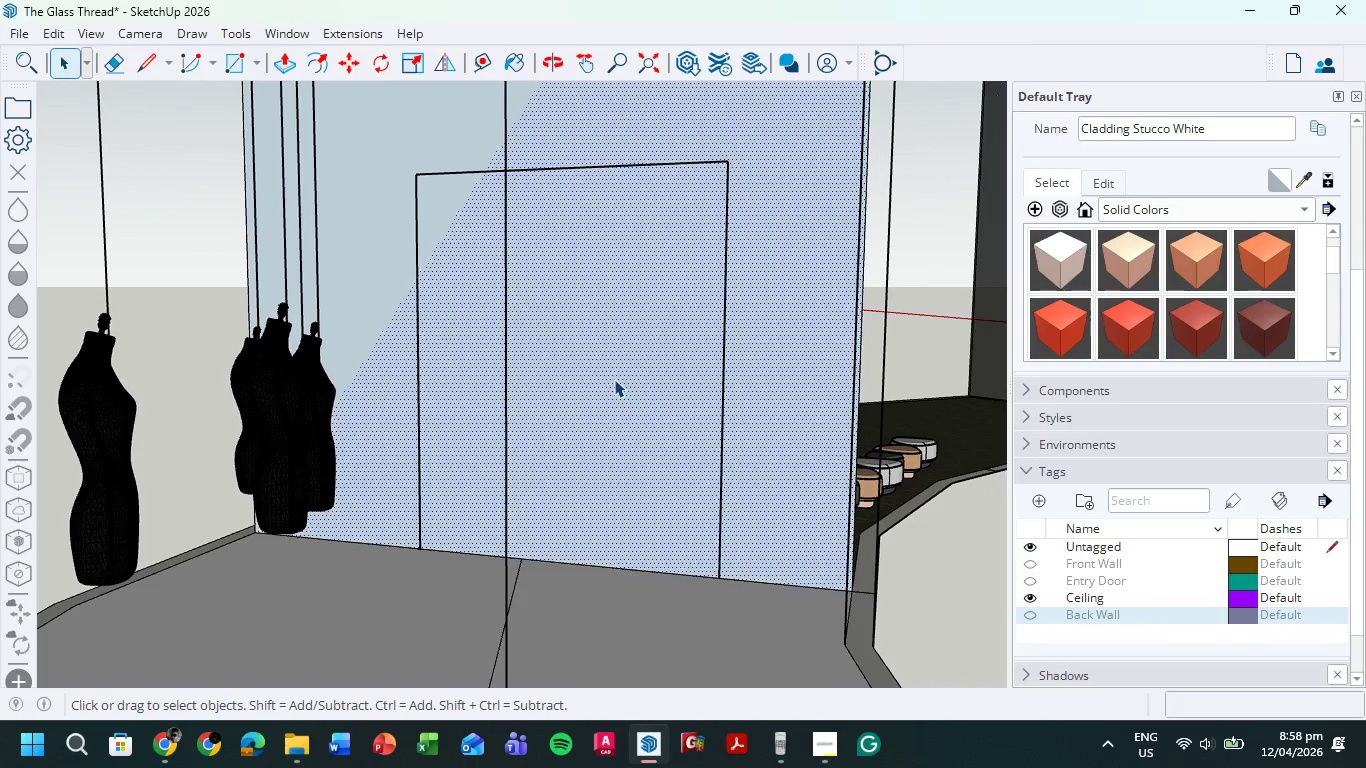 
key(Delete)
 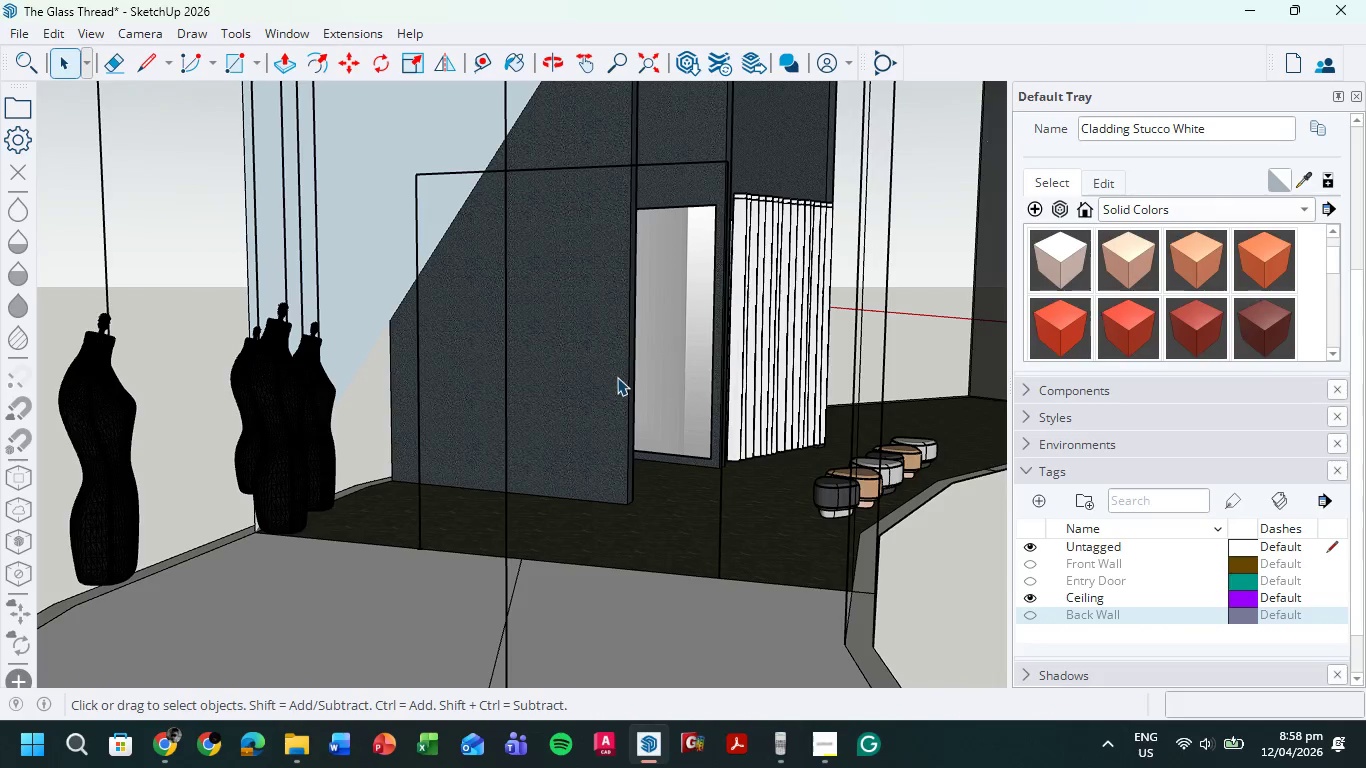 
key(Control+Z)
 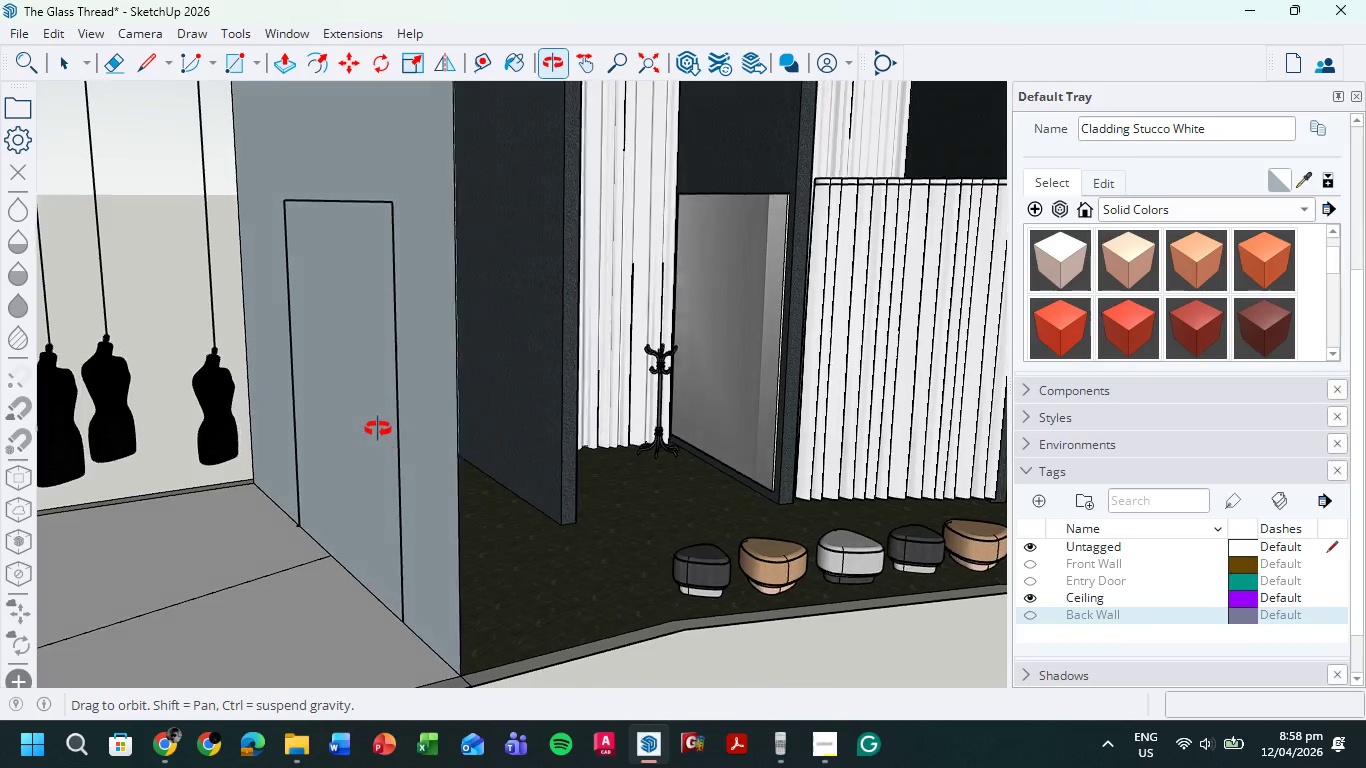 
left_click([350, 406])
 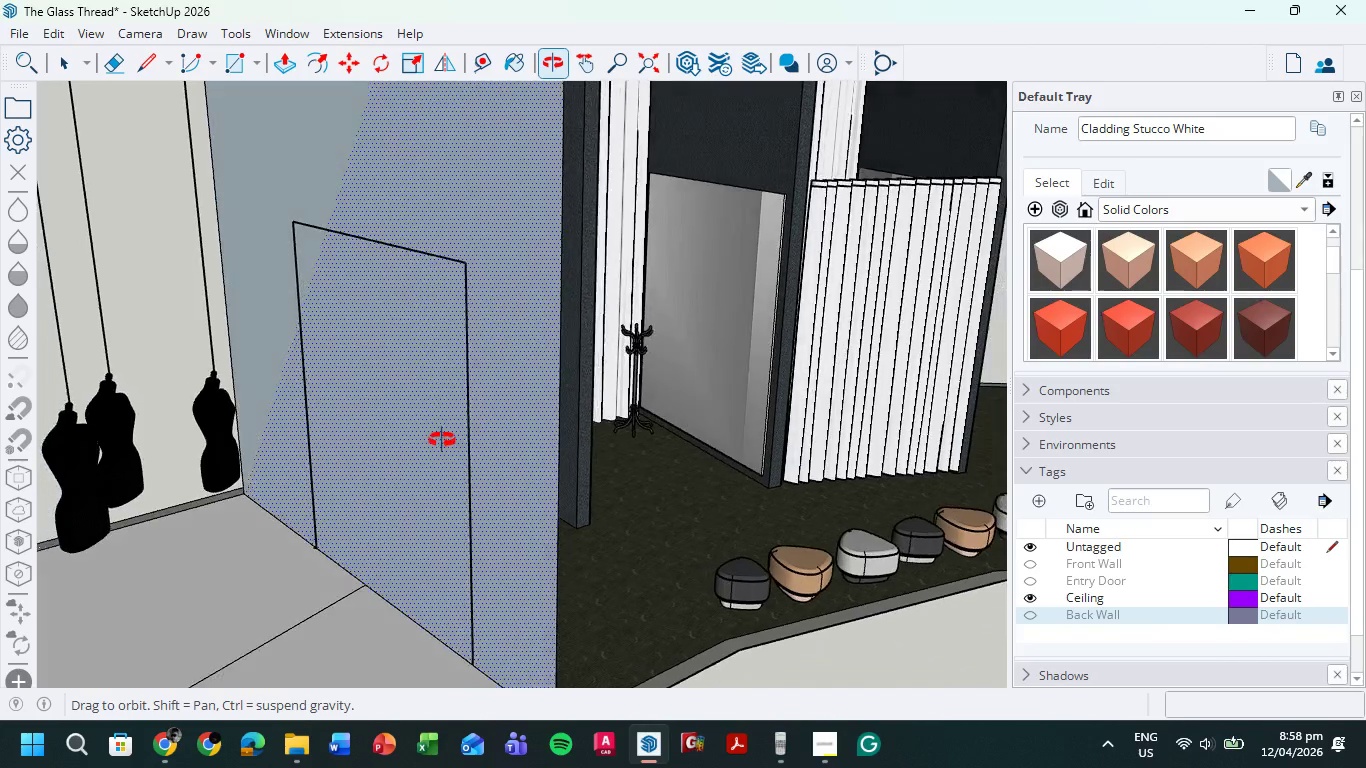 
left_click([406, 385])
 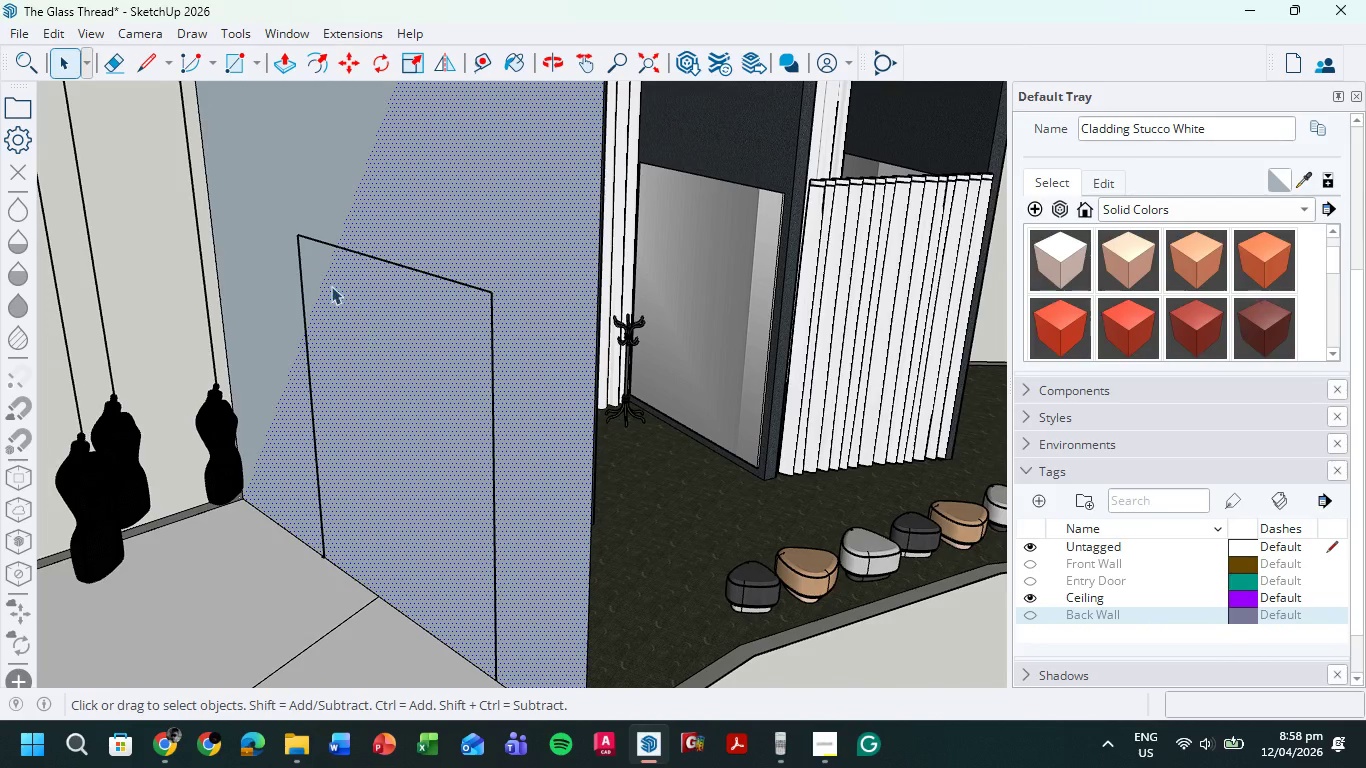 
double_click([303, 269])
 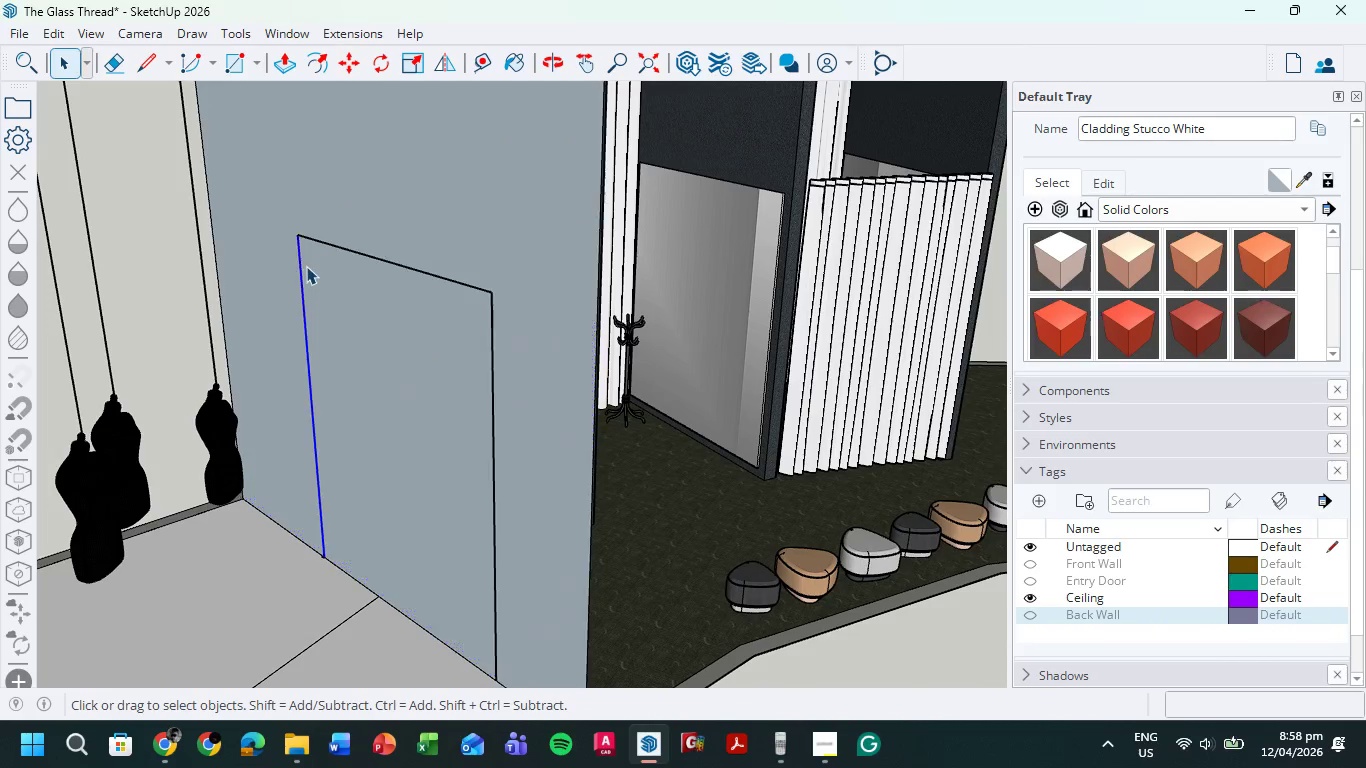 
triple_click([306, 266])
 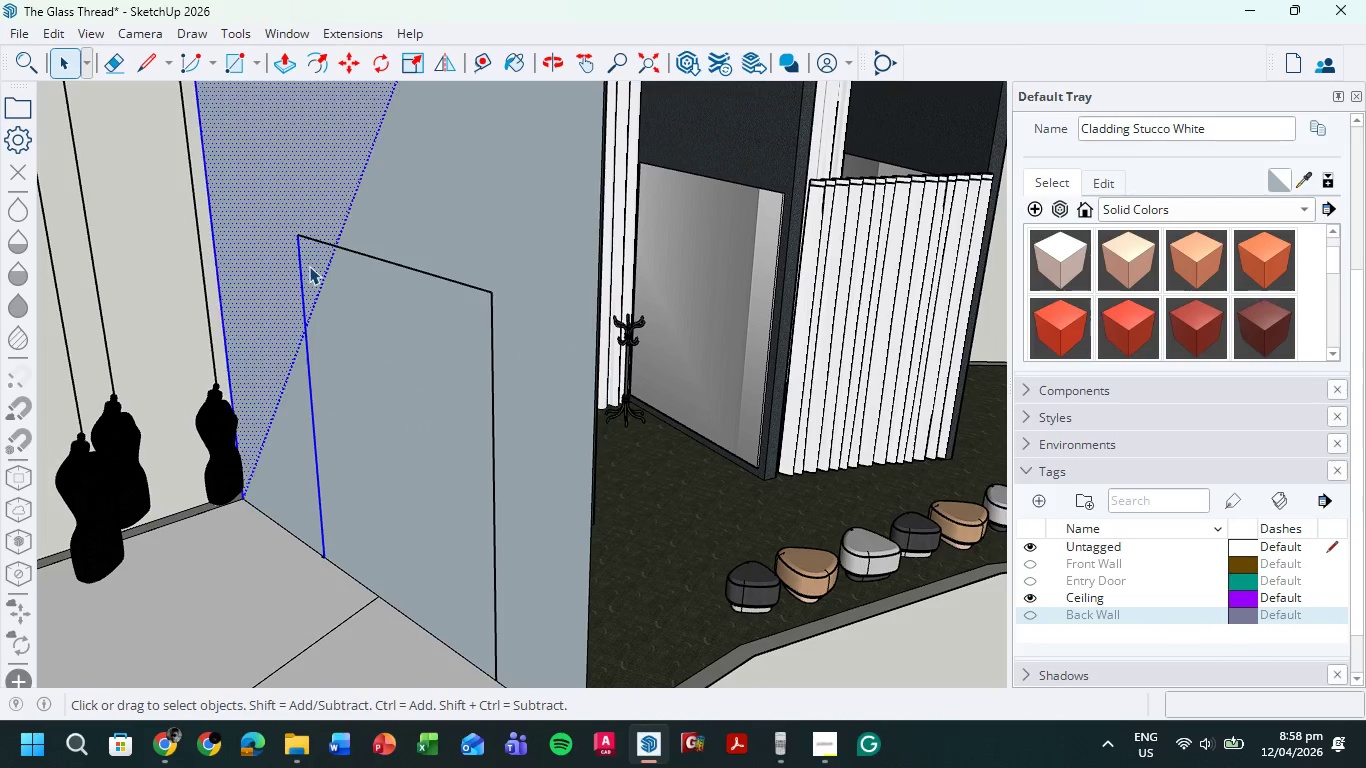 
triple_click([309, 266])
 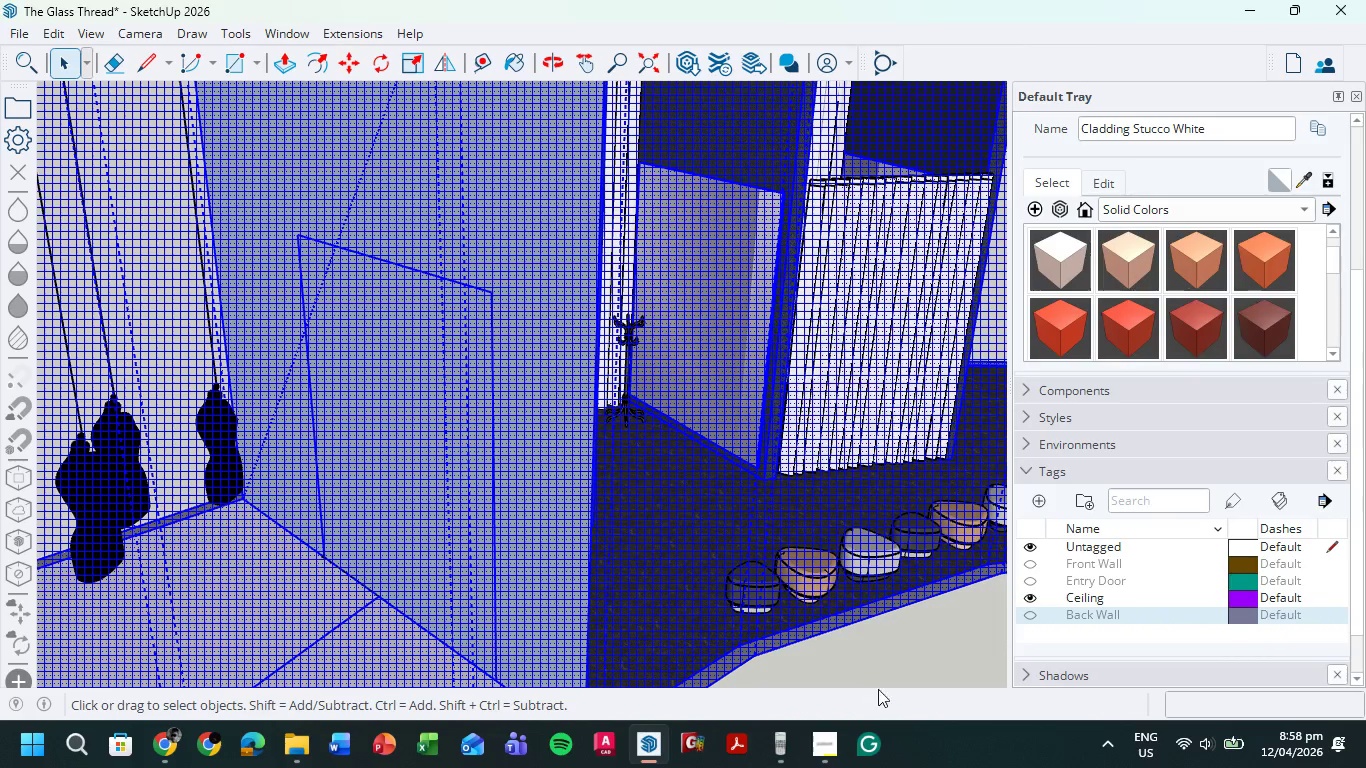 
double_click([887, 656])
 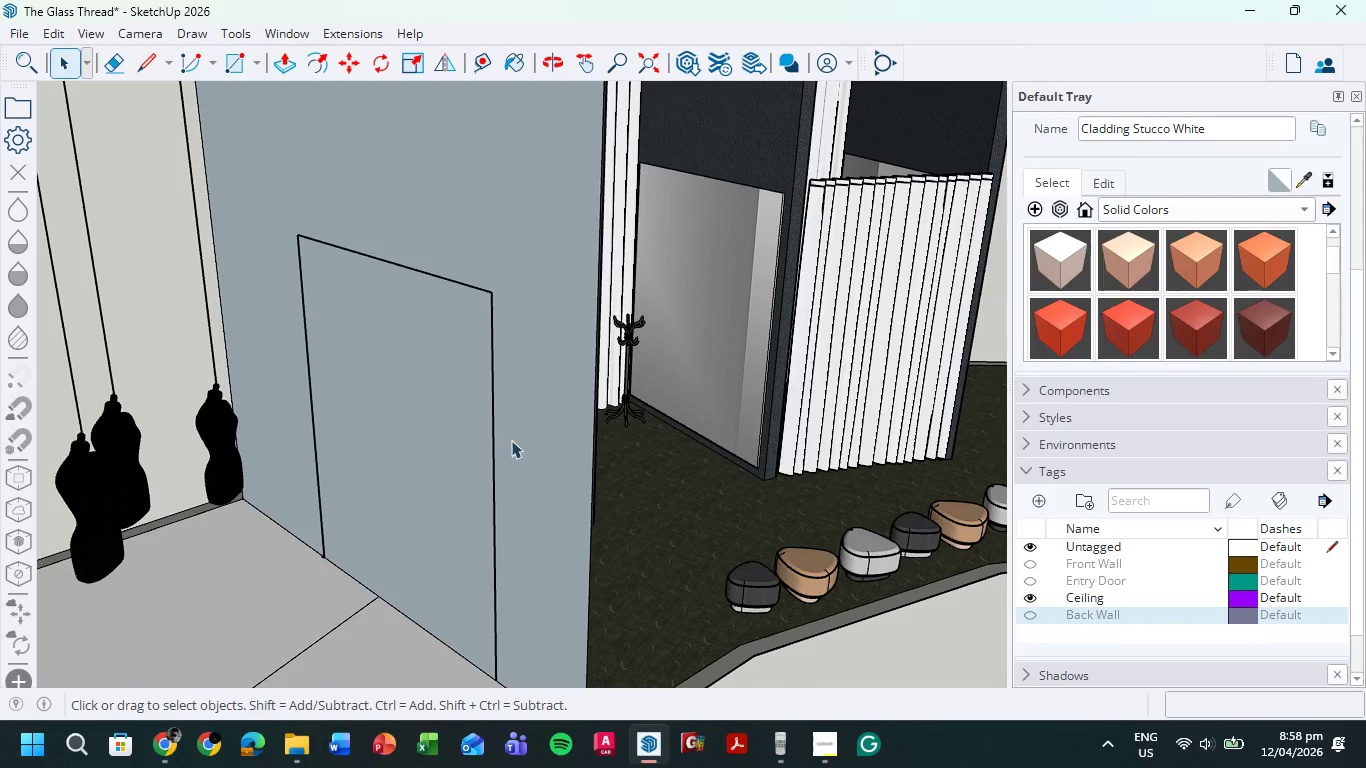 
left_click([373, 362])
 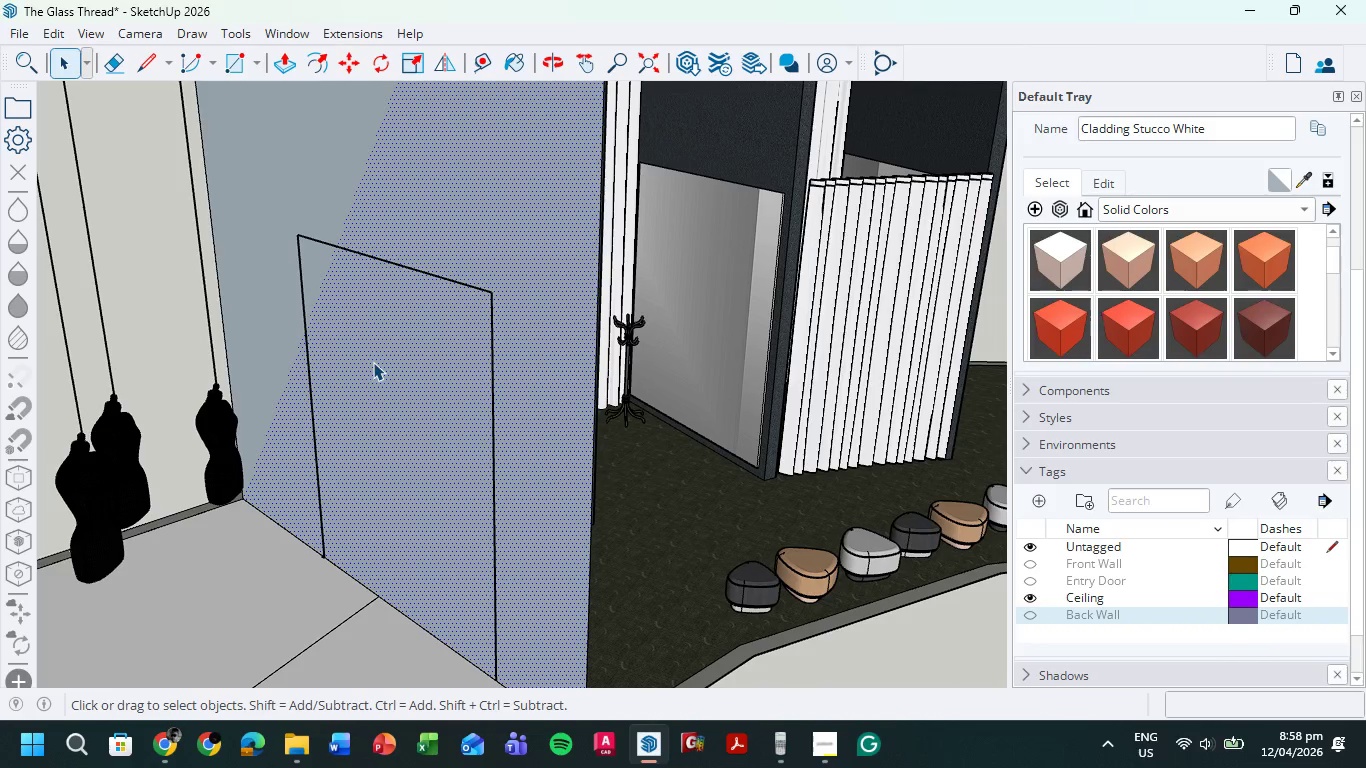 
key(Delete)
 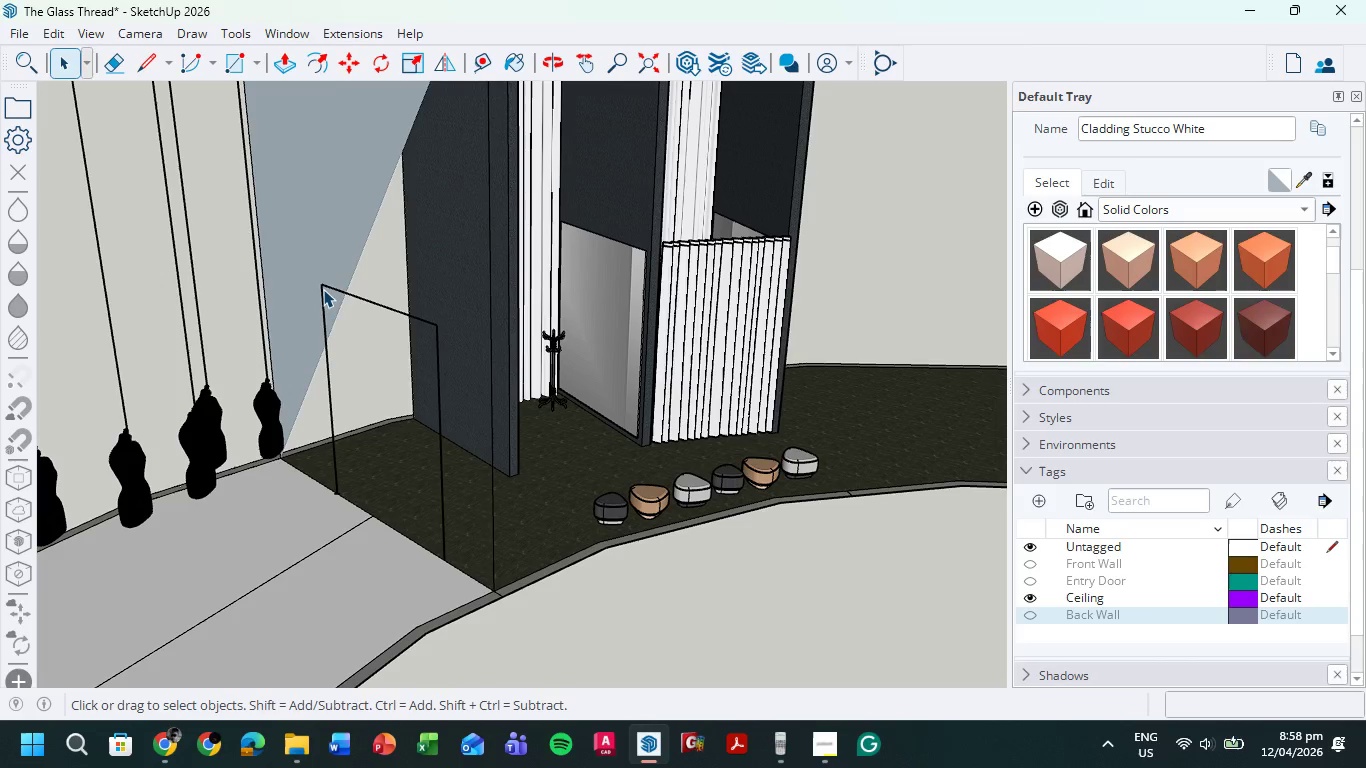 
scroll: coordinate [361, 371], scroll_direction: down, amount: 5.0
 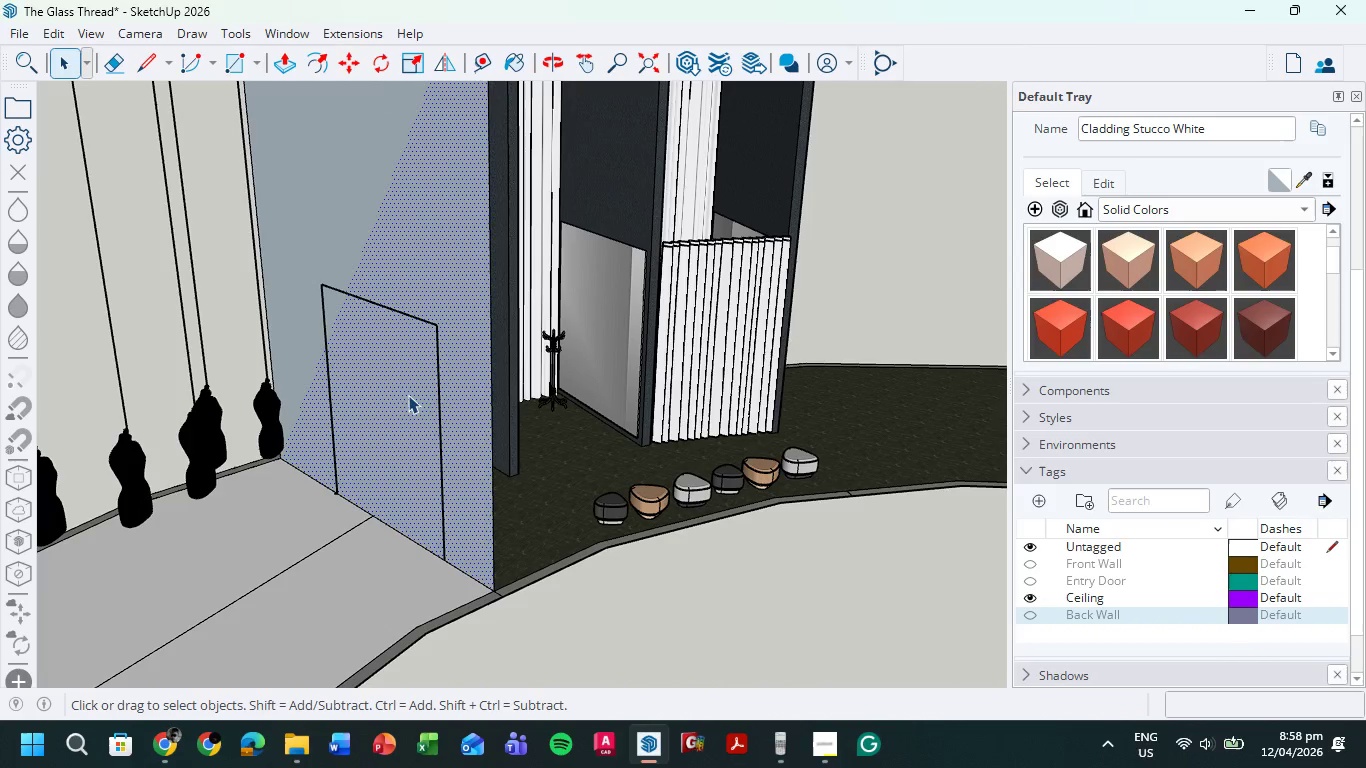 
left_click([320, 249])
 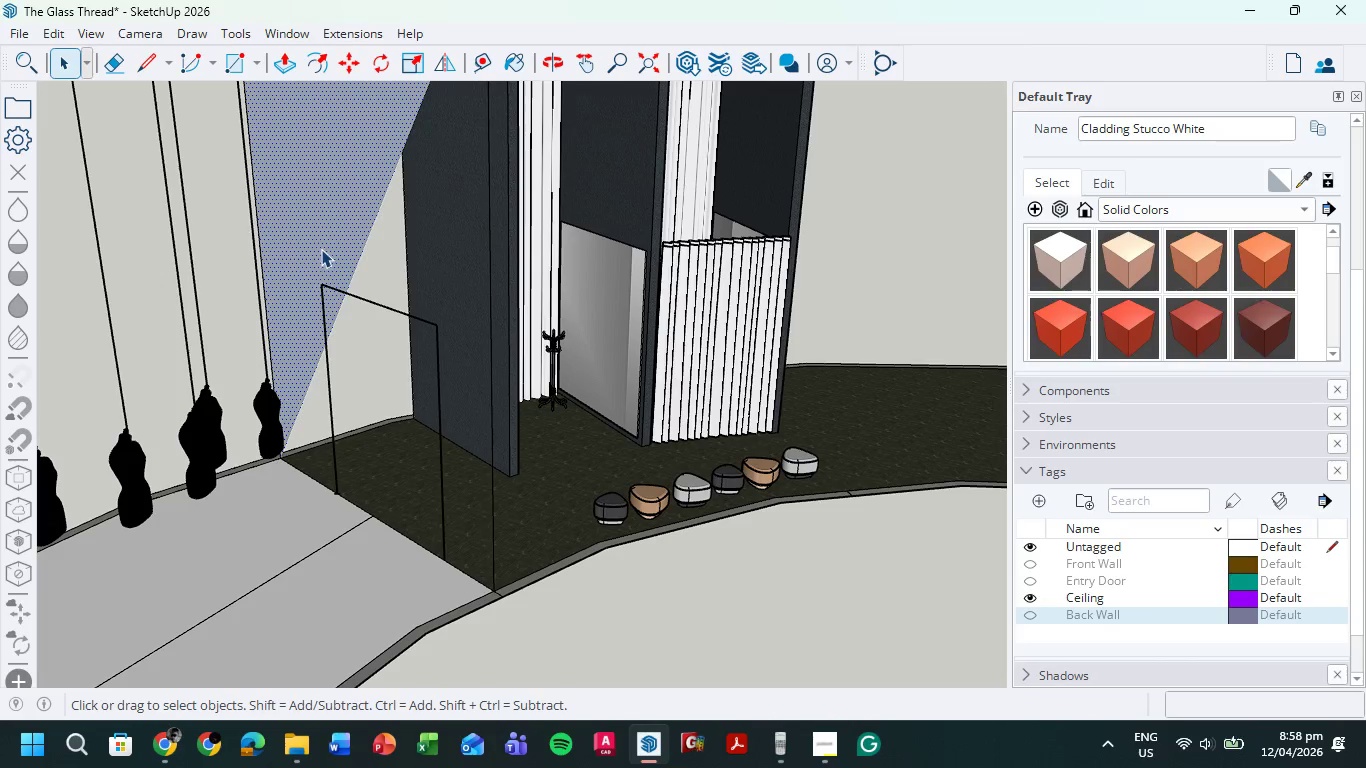 
key(Delete)
 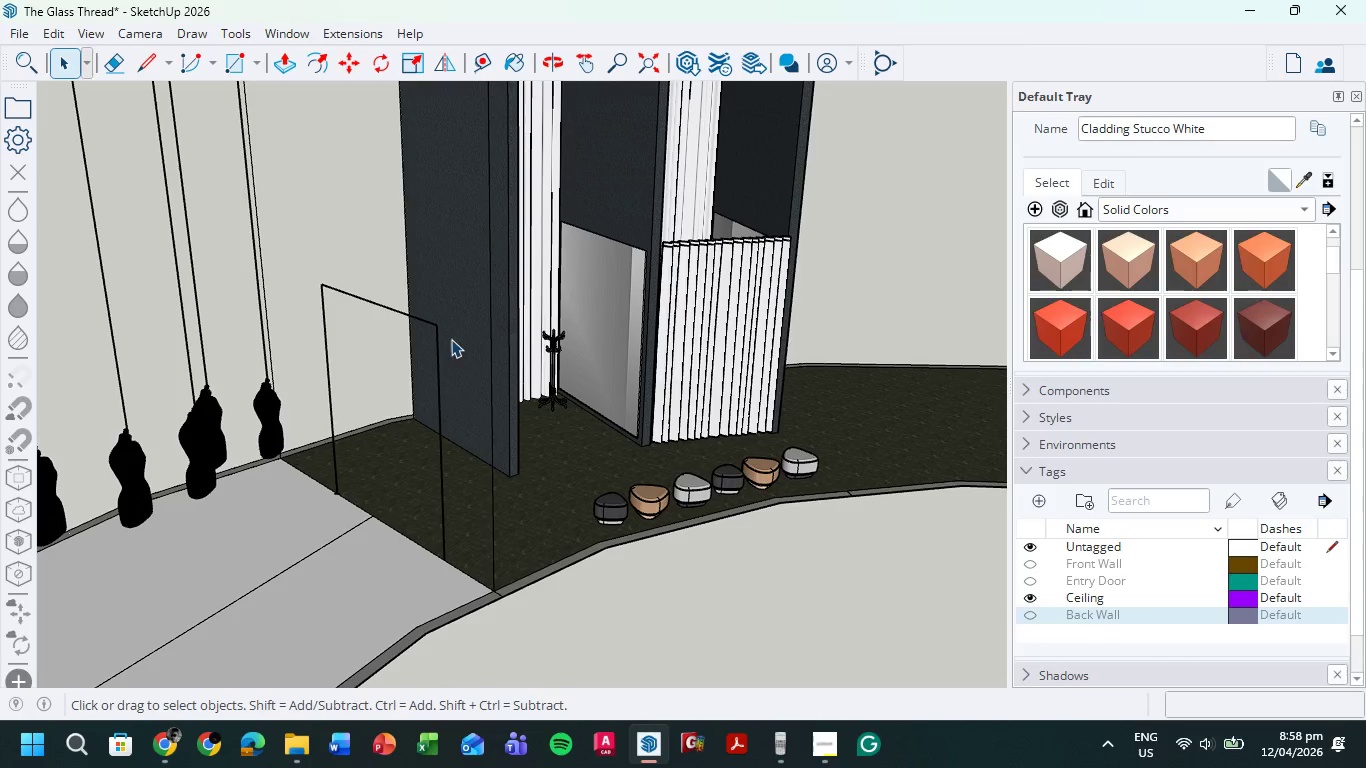 
scroll: coordinate [451, 342], scroll_direction: down, amount: 6.0
 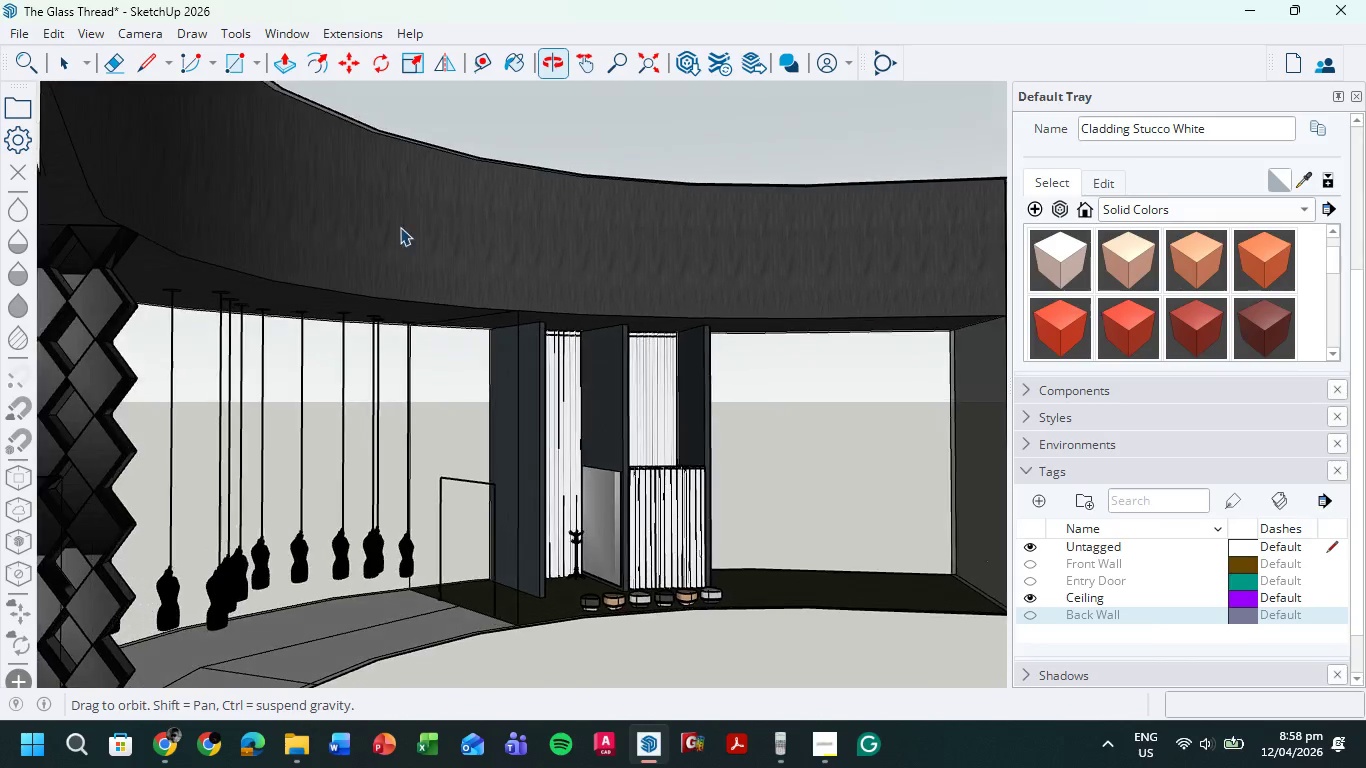 
scroll: coordinate [457, 366], scroll_direction: up, amount: 4.0
 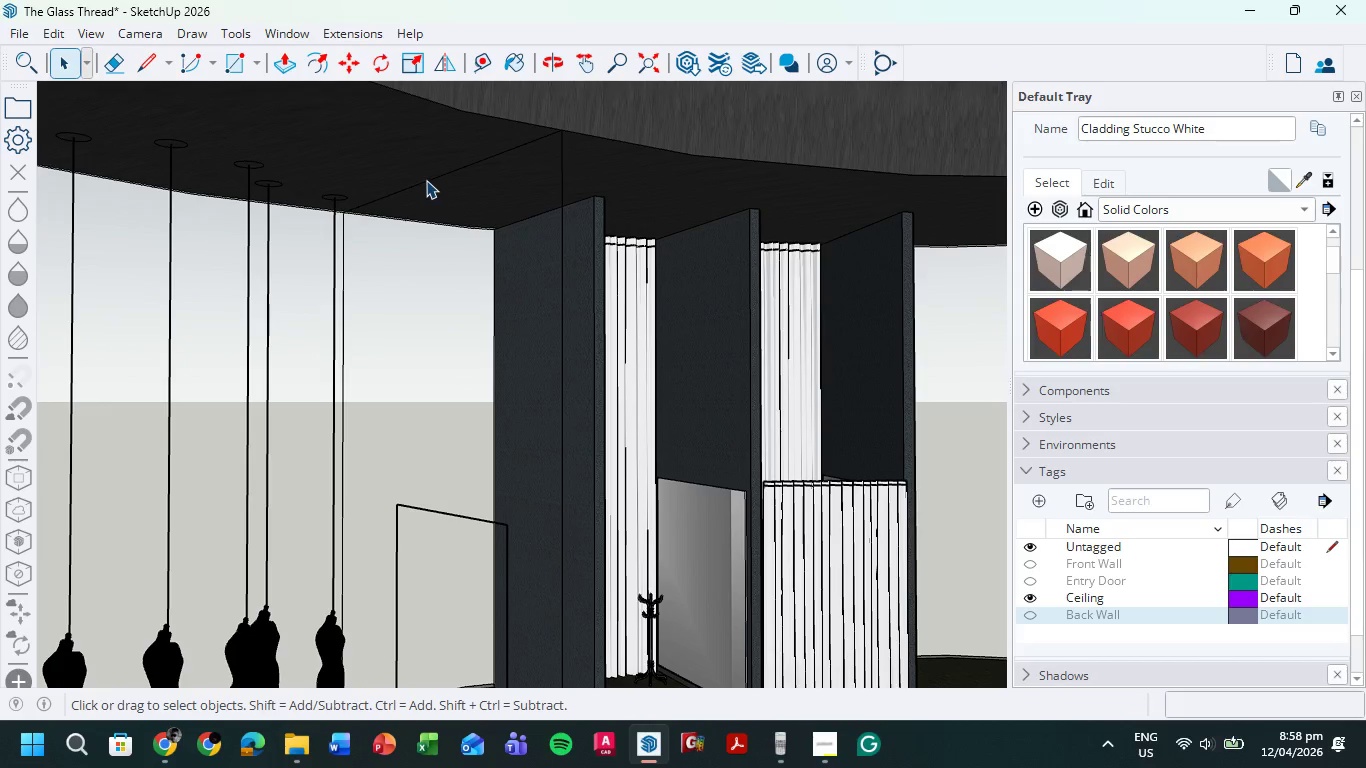 
left_click([427, 175])
 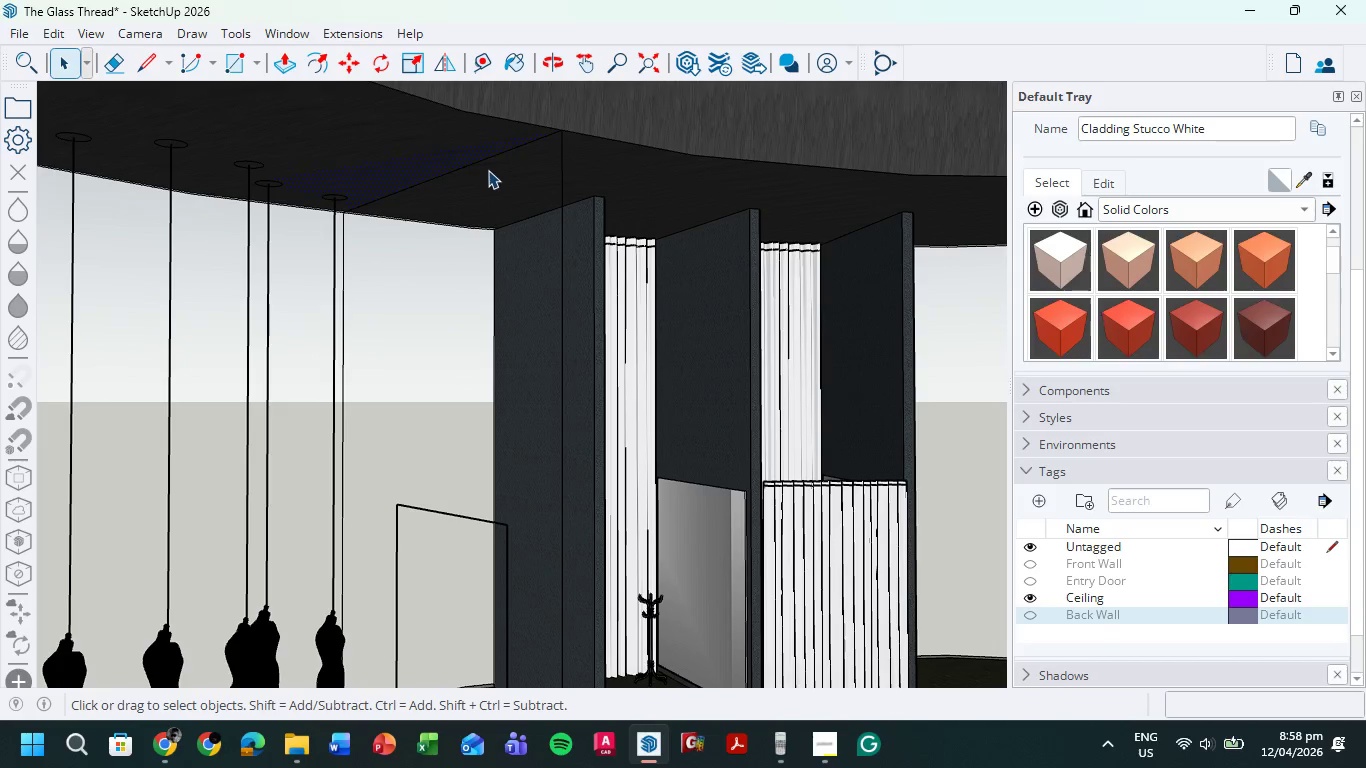 
left_click([477, 164])
 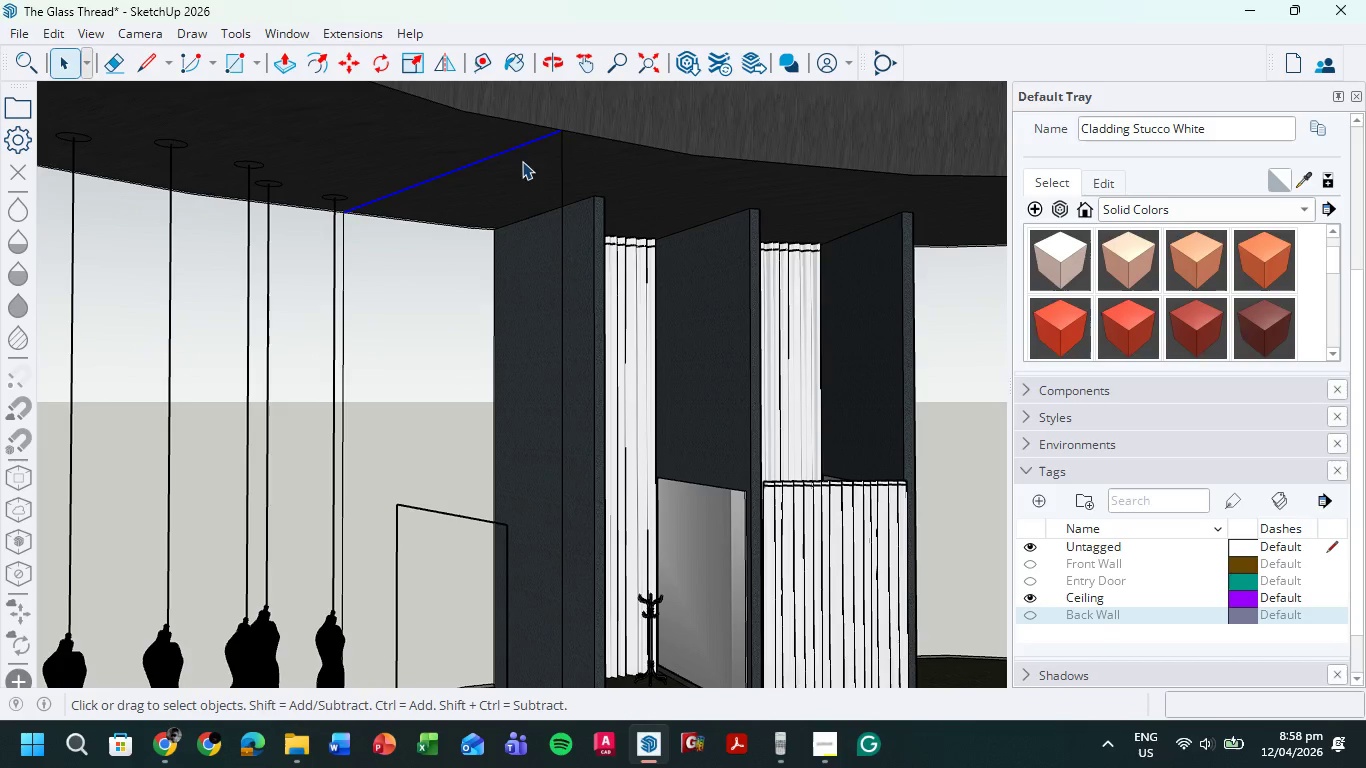 
key(Delete)
 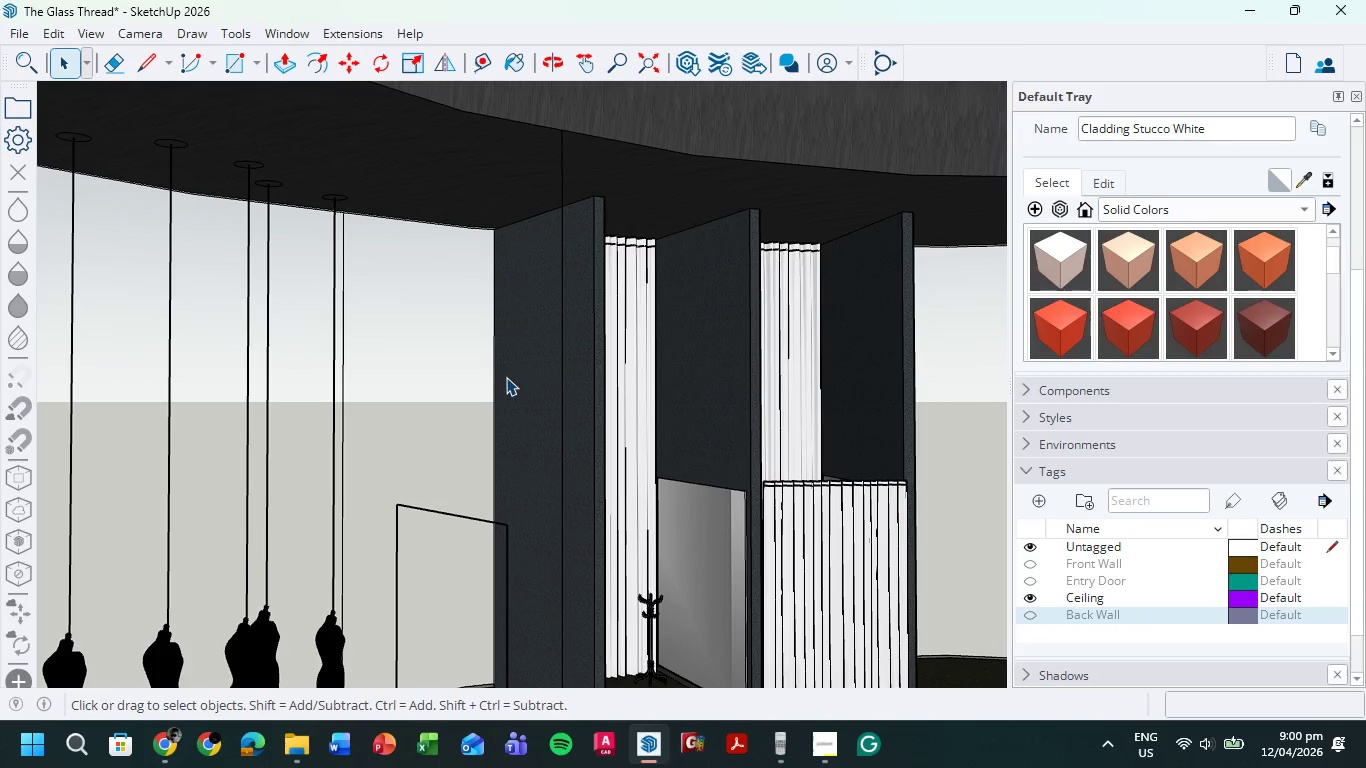 
wait(145.81)
 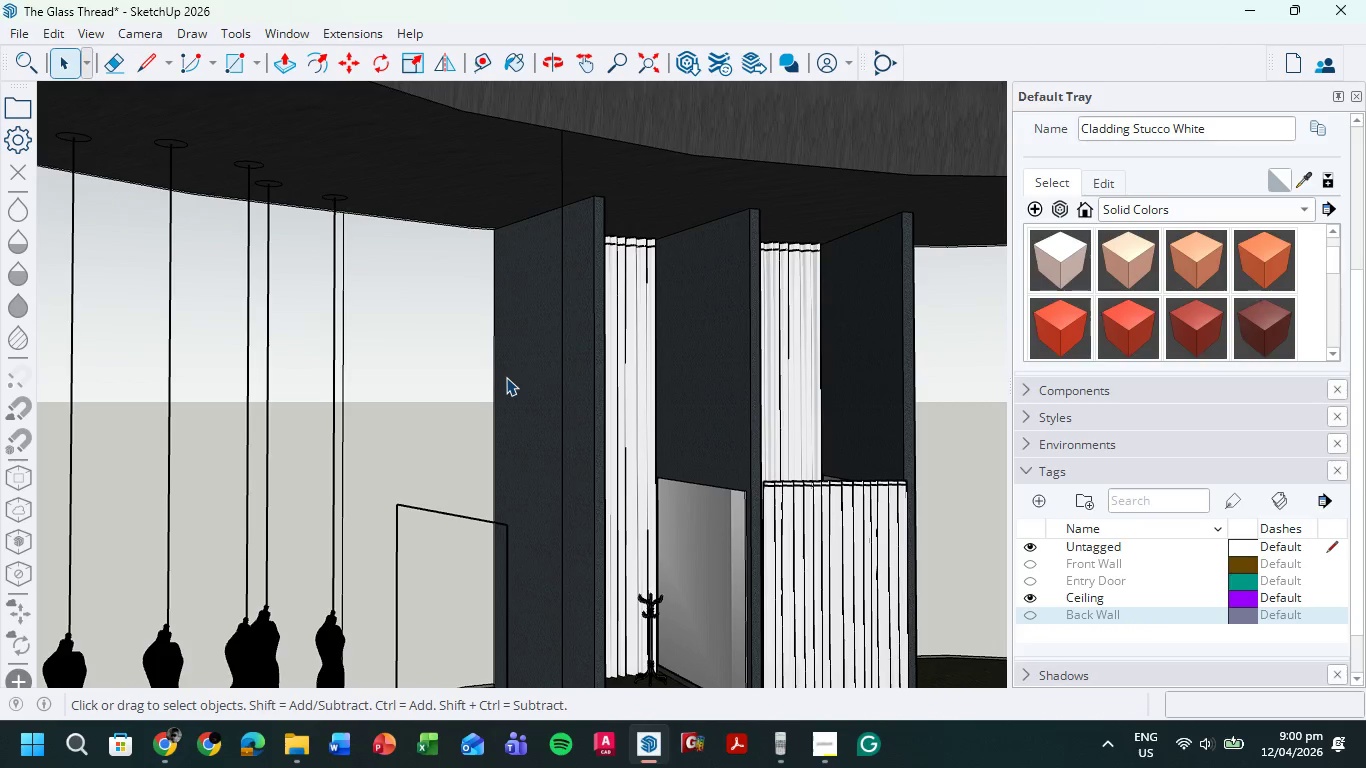 
scroll: coordinate [548, 438], scroll_direction: down, amount: 6.0
 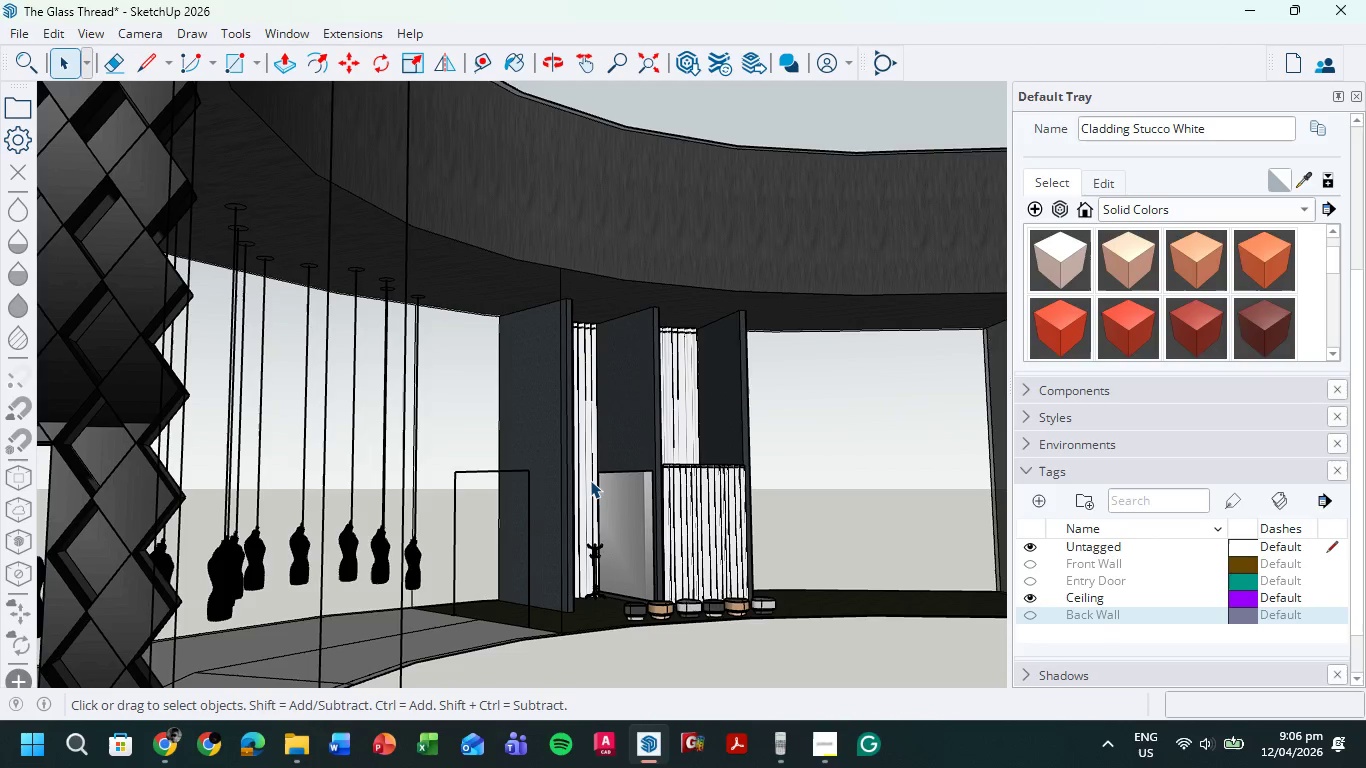 
wait(344.43)
 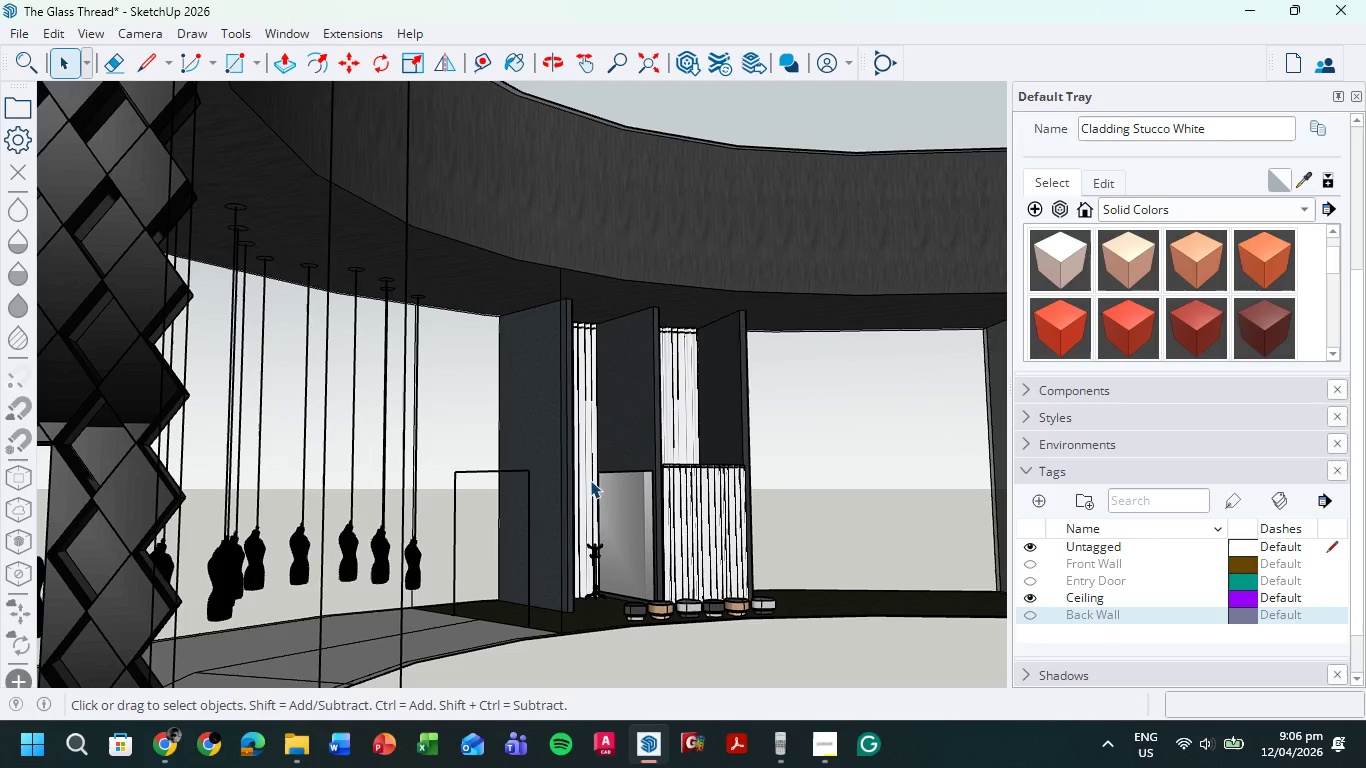 
scroll: coordinate [509, 485], scroll_direction: up, amount: 8.0
 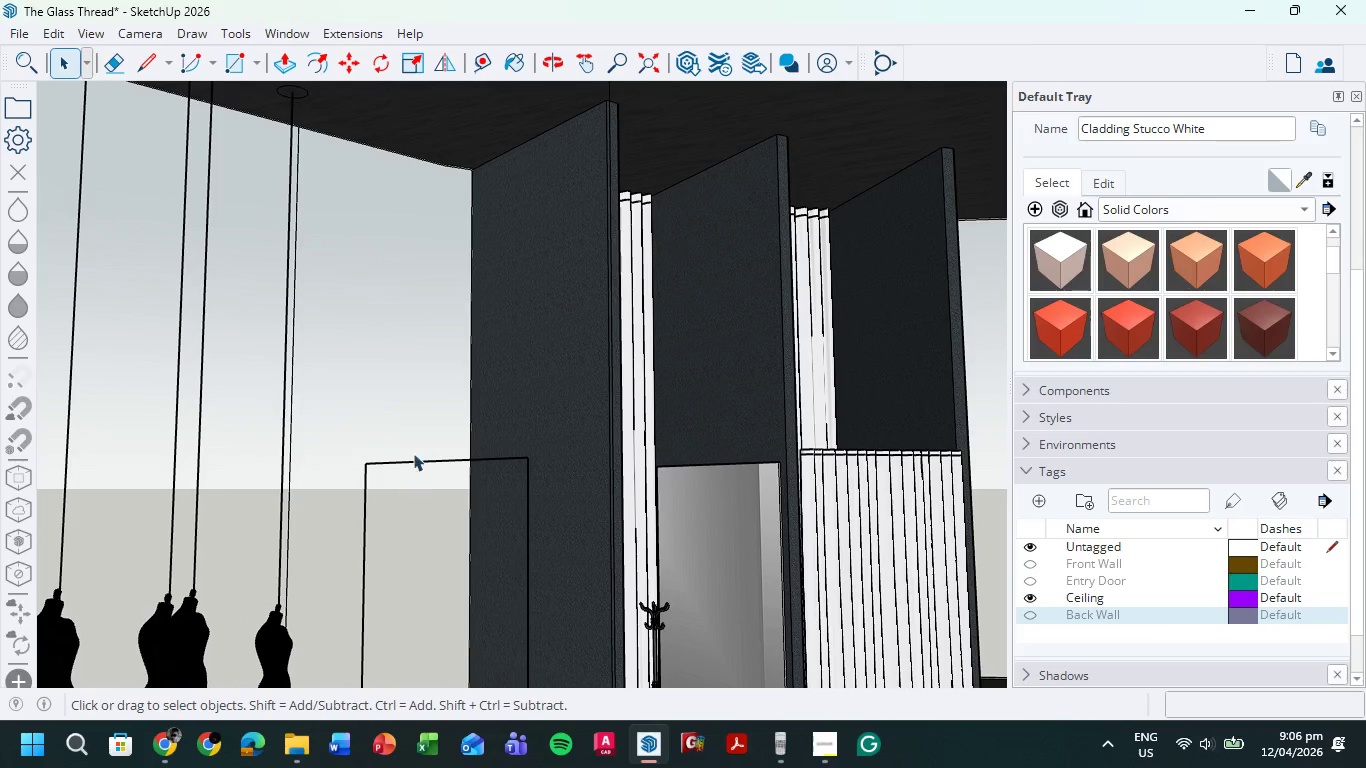 
scroll: coordinate [438, 407], scroll_direction: down, amount: 3.0
 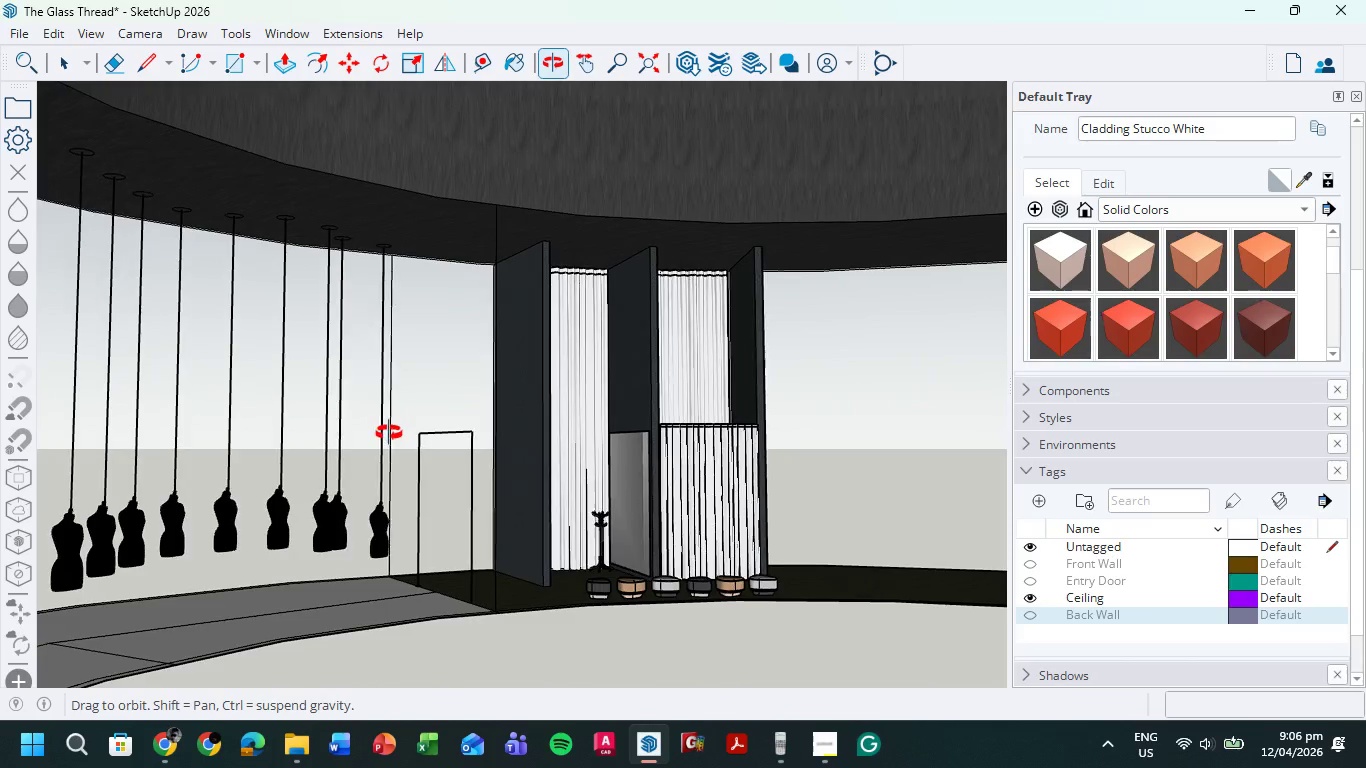 
scroll: coordinate [464, 185], scroll_direction: up, amount: 4.0
 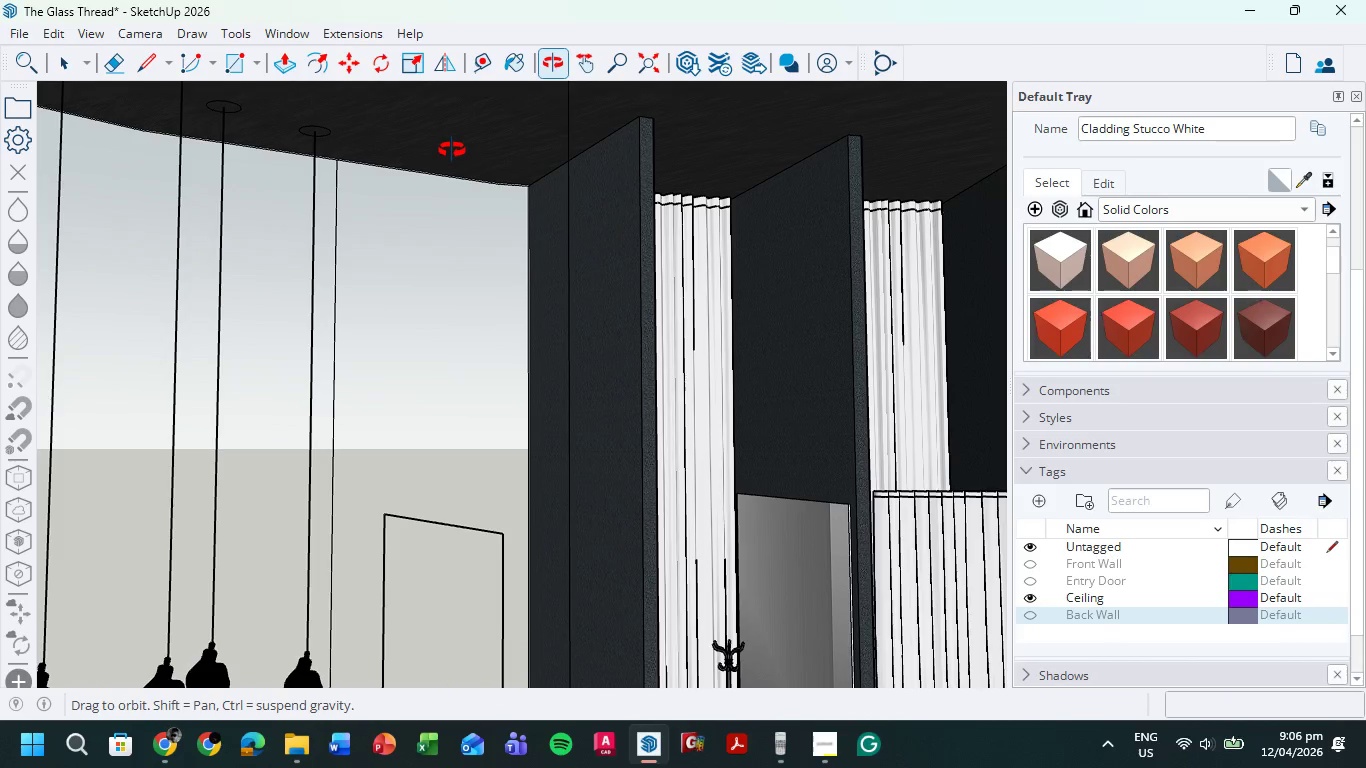 
hold_key(key=ShiftLeft, duration=0.47)
 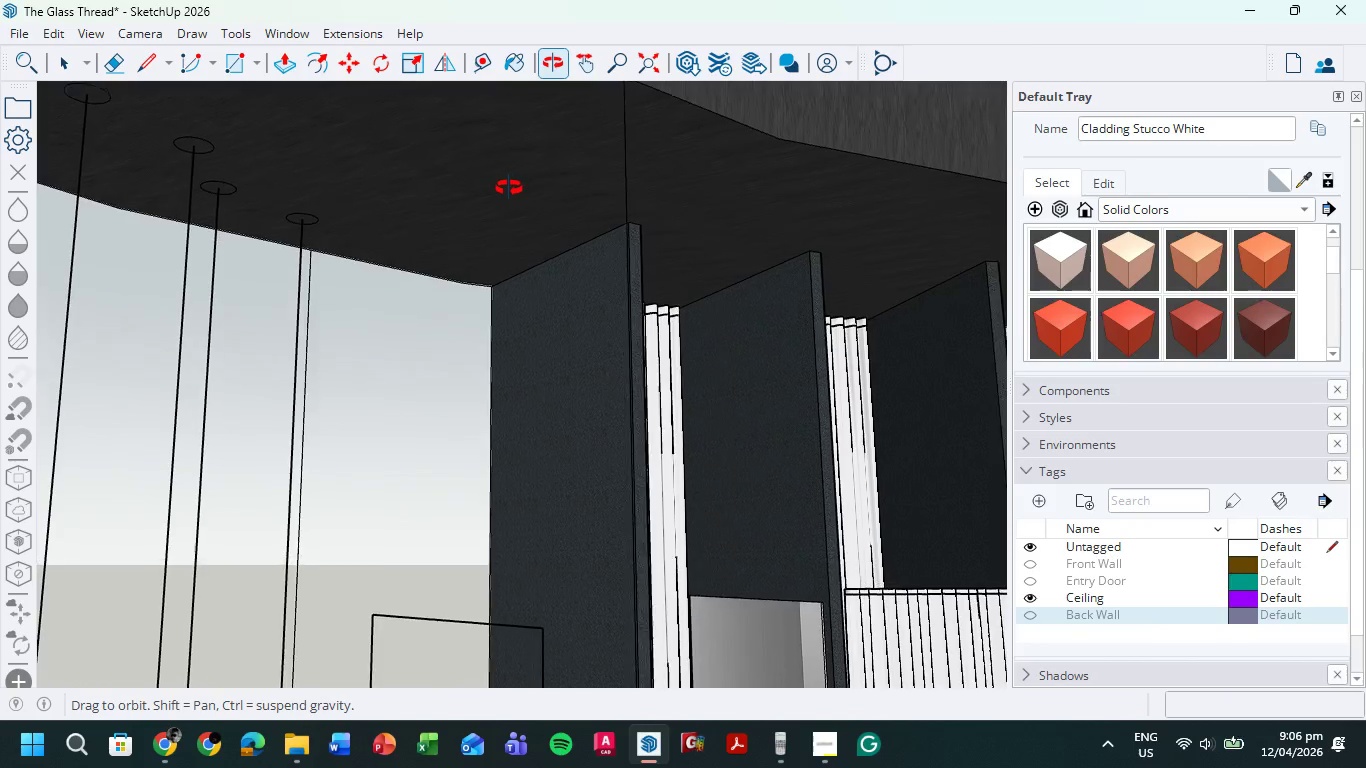 
hold_key(key=ShiftLeft, duration=0.5)
 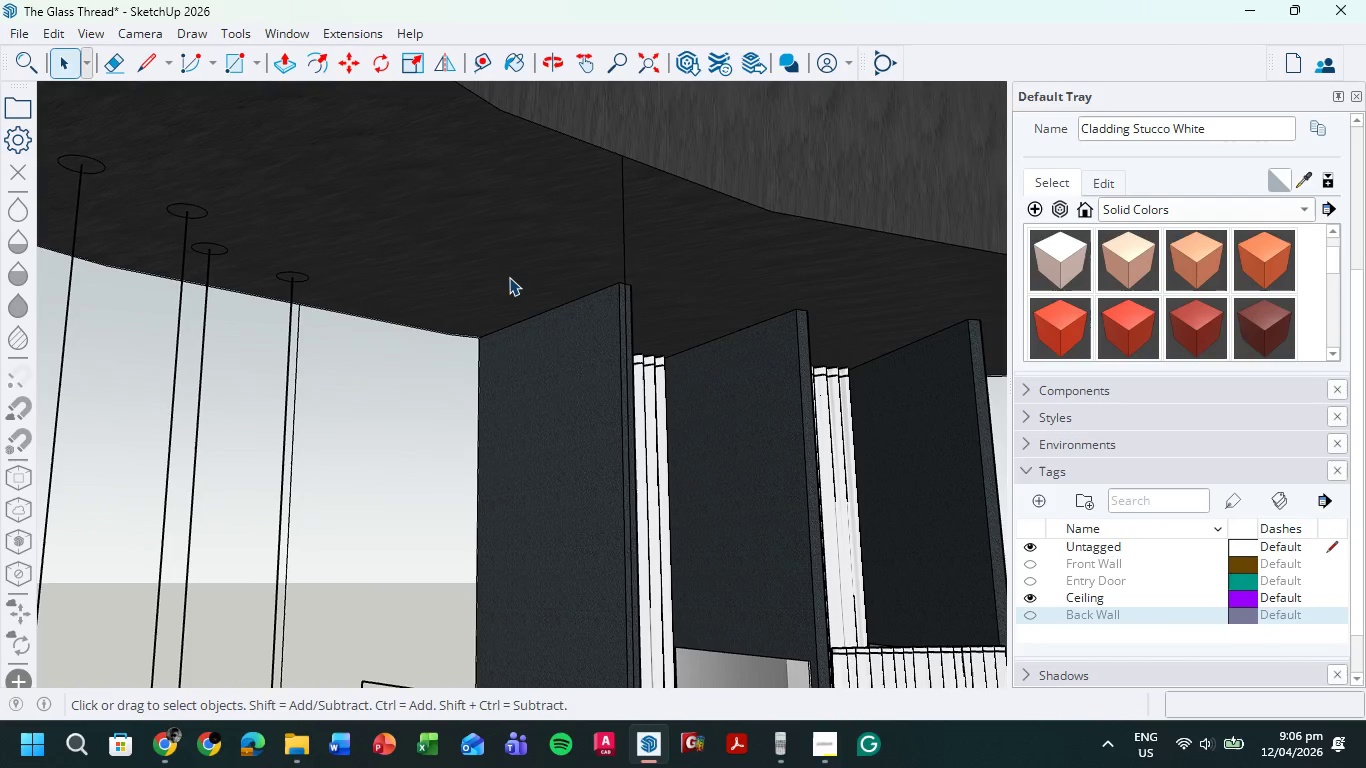 
key(L)
 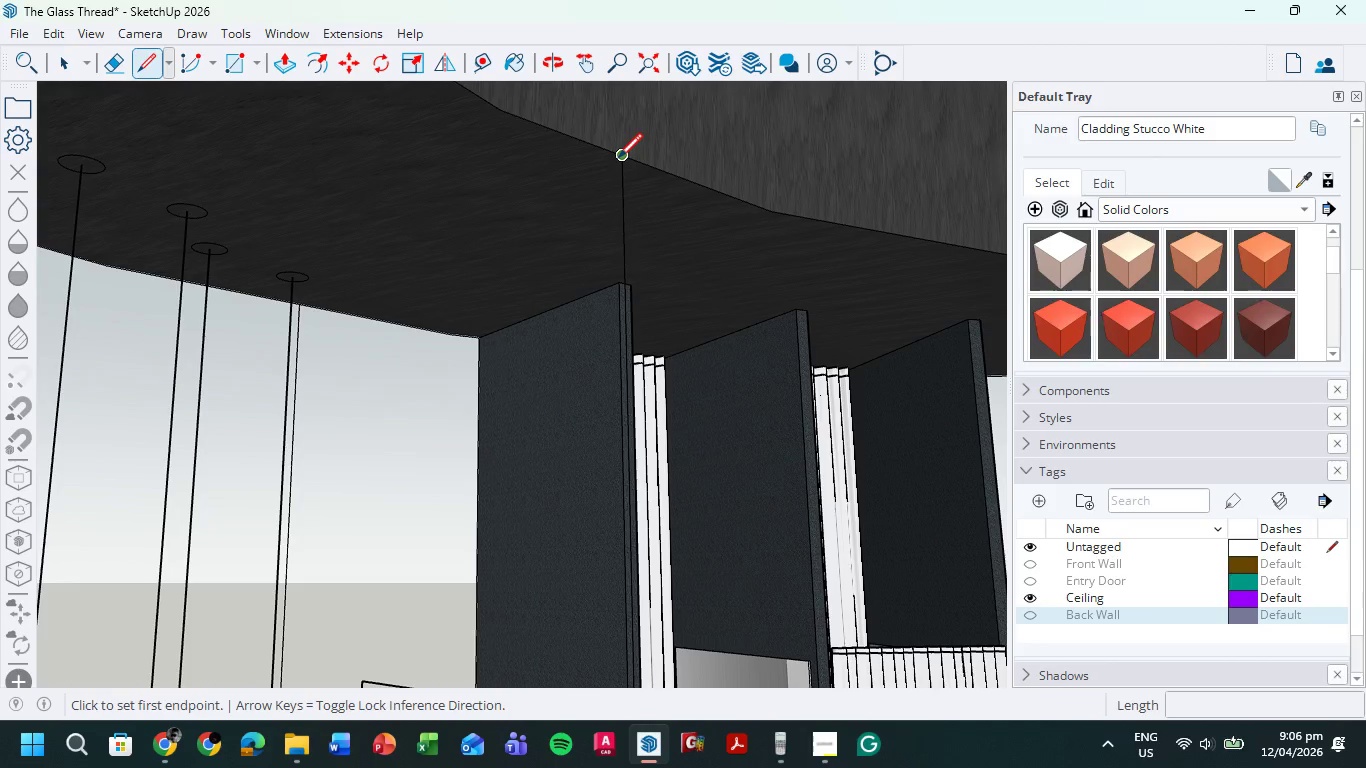 
left_click([619, 159])
 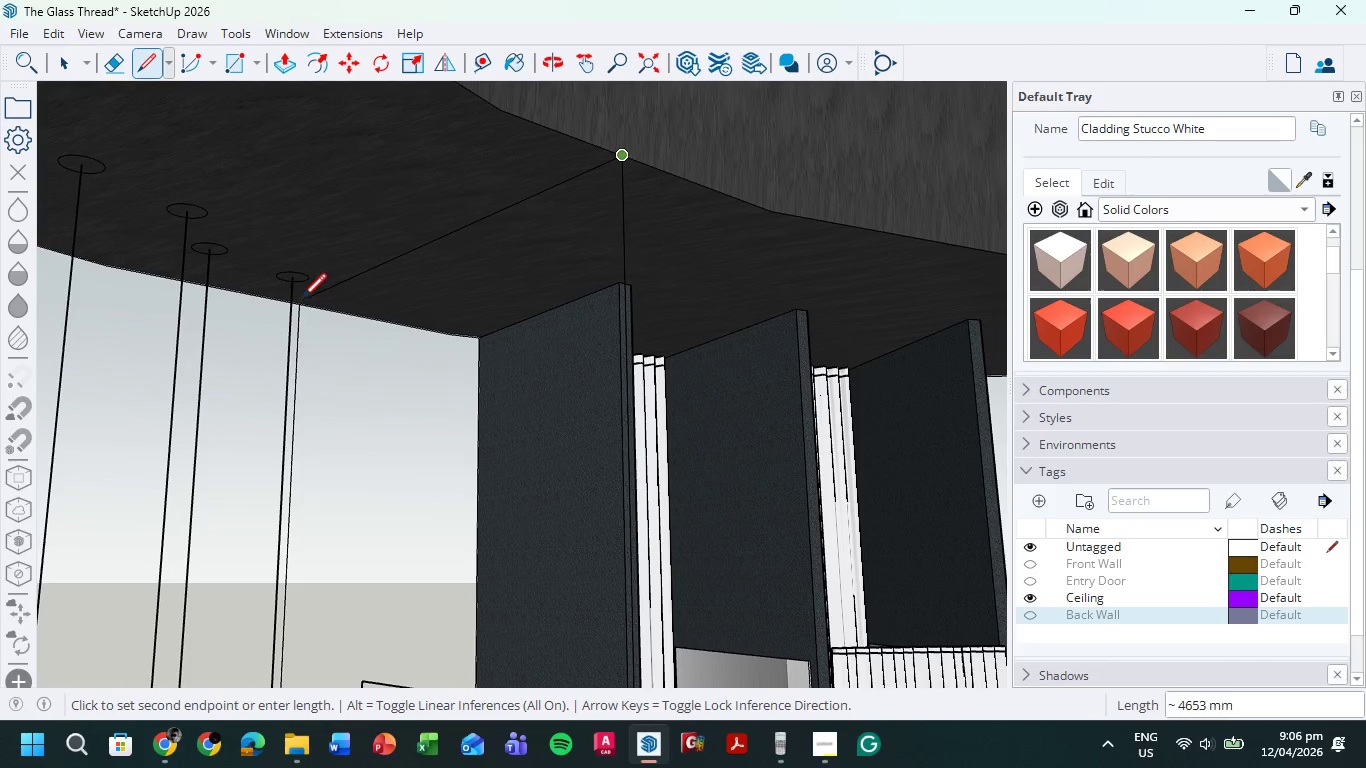 
left_click([299, 301])
 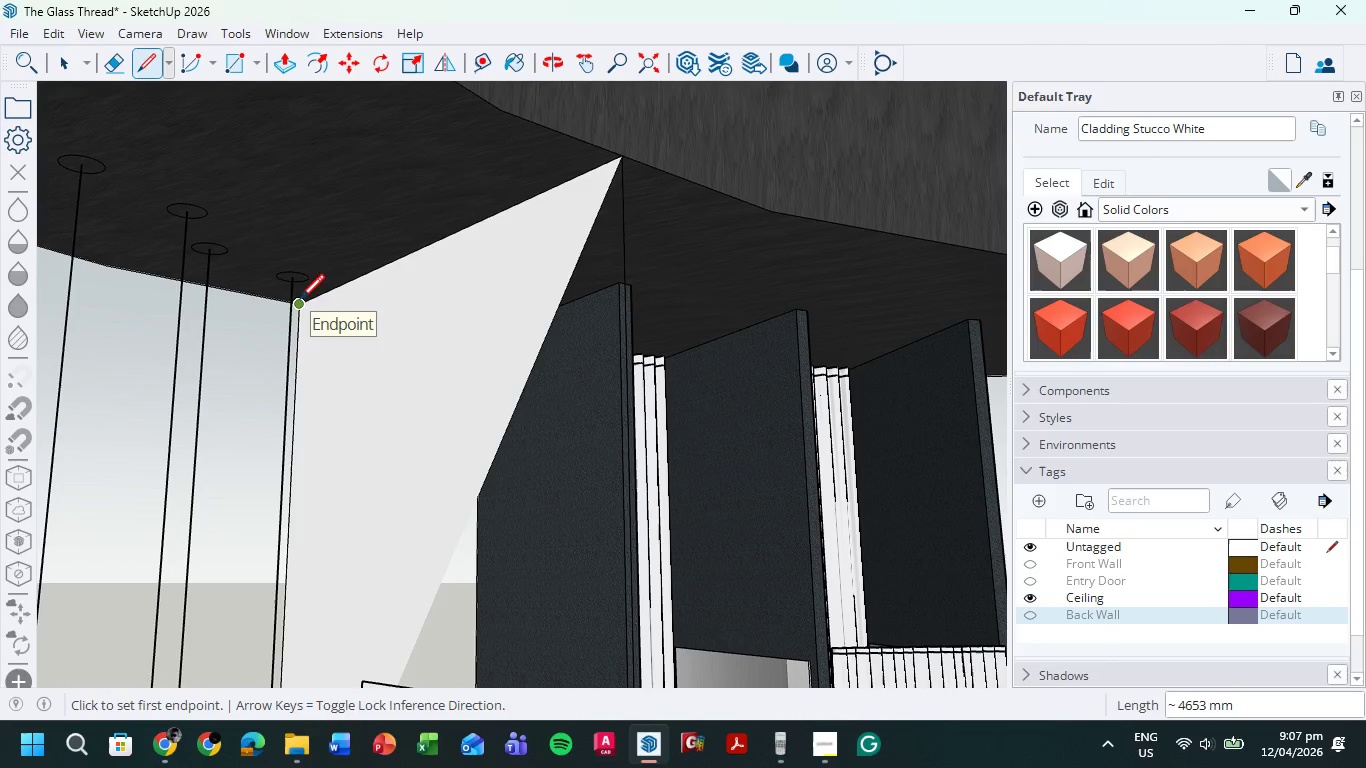 
scroll: coordinate [349, 273], scroll_direction: down, amount: 8.0
 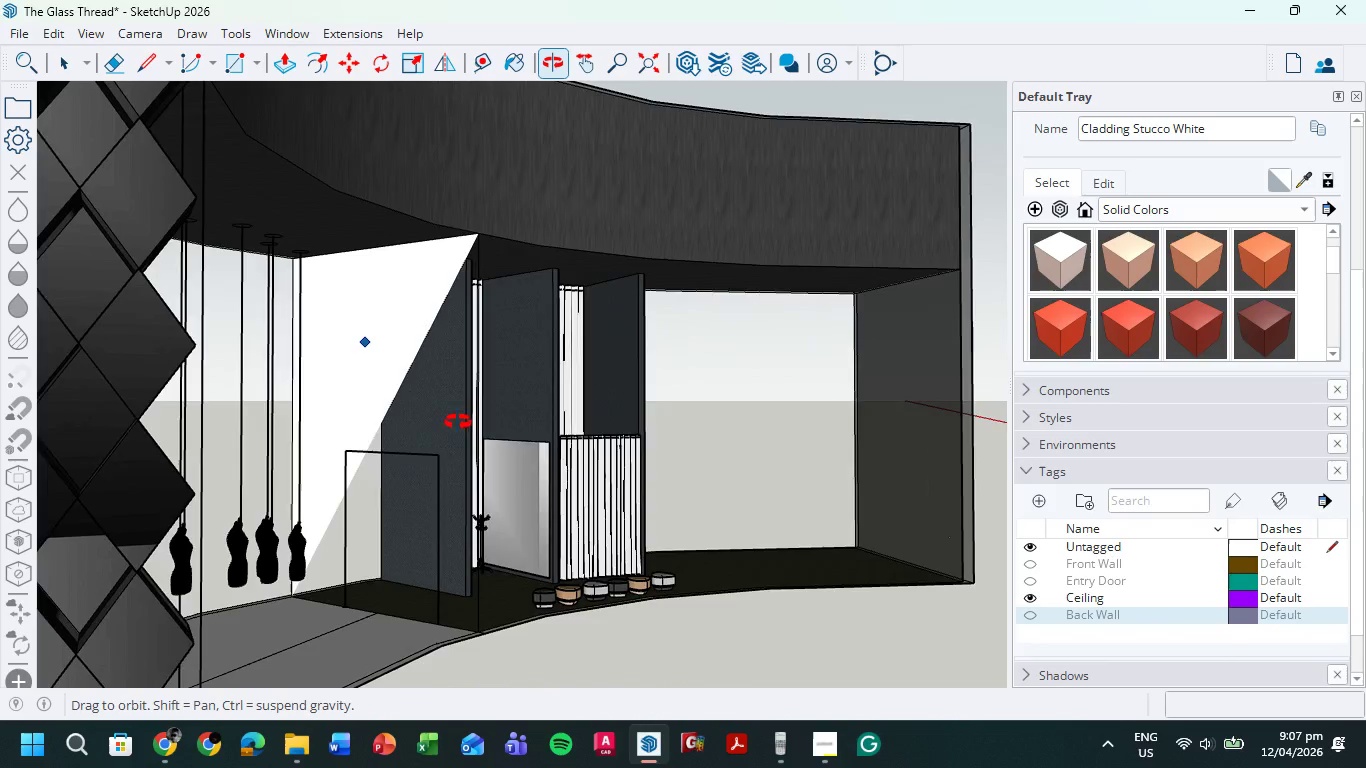 
scroll: coordinate [345, 570], scroll_direction: up, amount: 10.0
 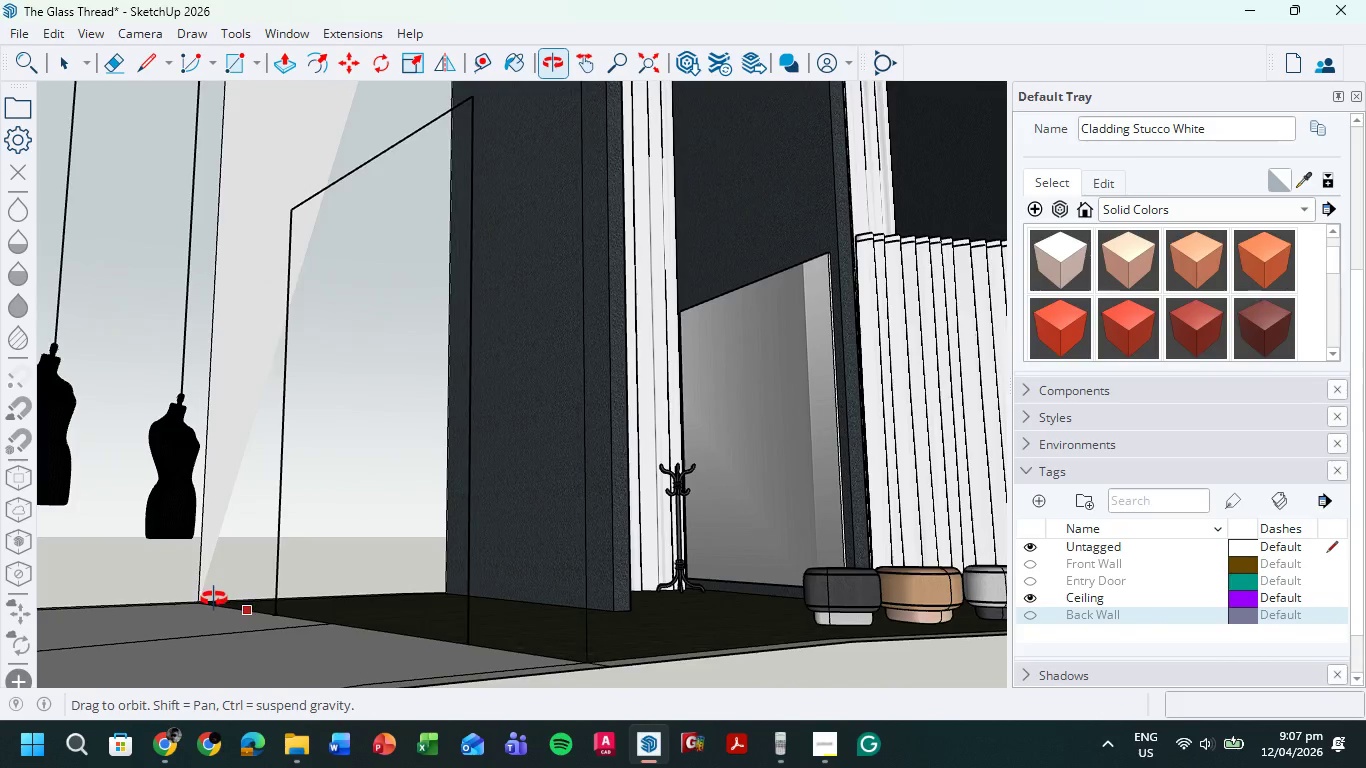 
hold_key(key=ShiftLeft, duration=0.48)
 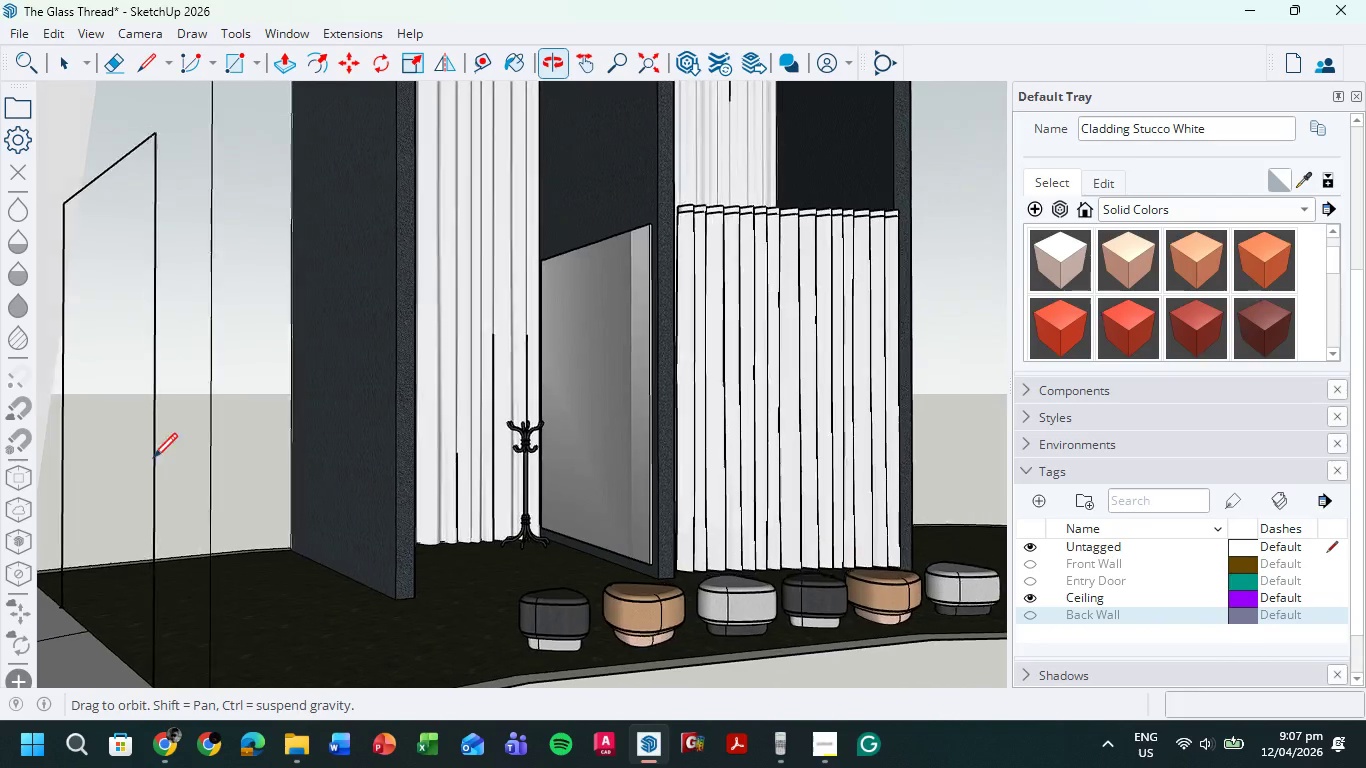 
hold_key(key=ShiftLeft, duration=0.39)
 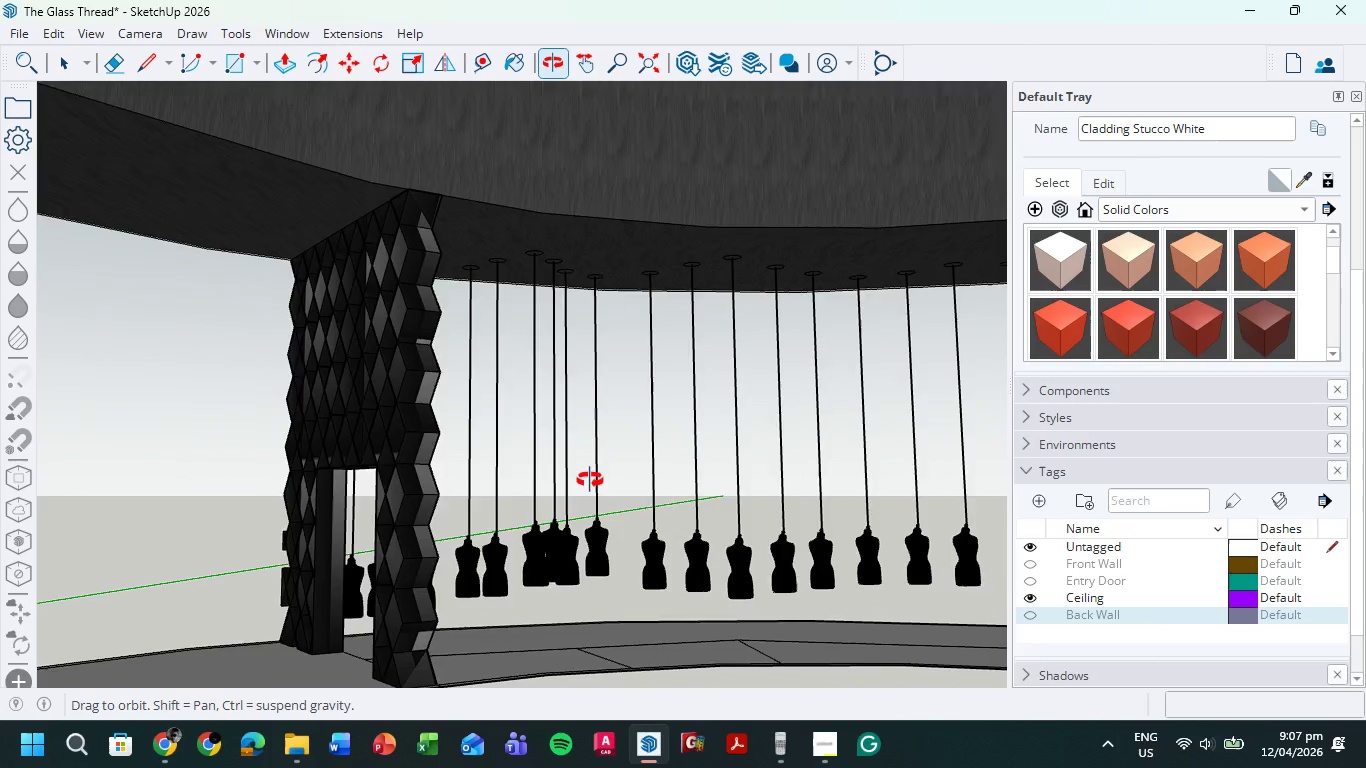 
scroll: coordinate [193, 472], scroll_direction: down, amount: 13.0
 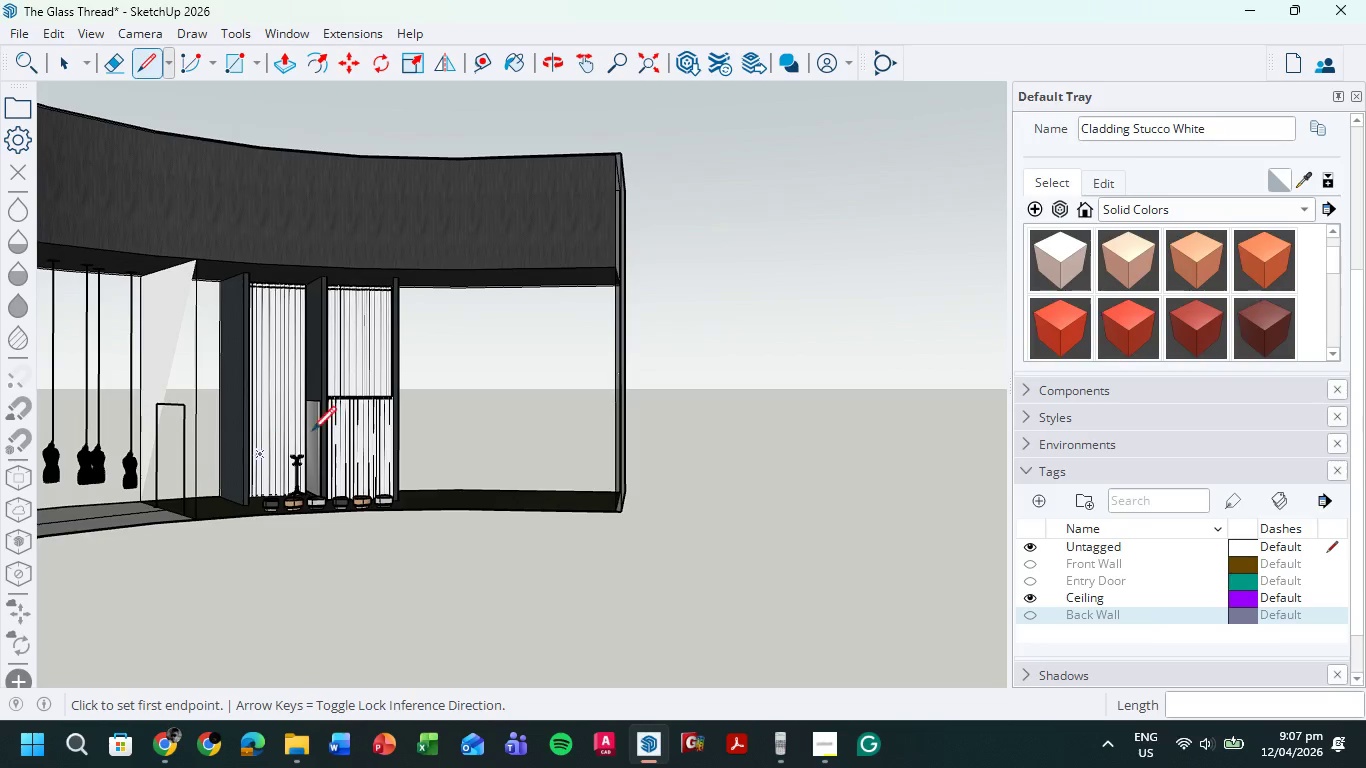 
hold_key(key=ShiftLeft, duration=0.73)
 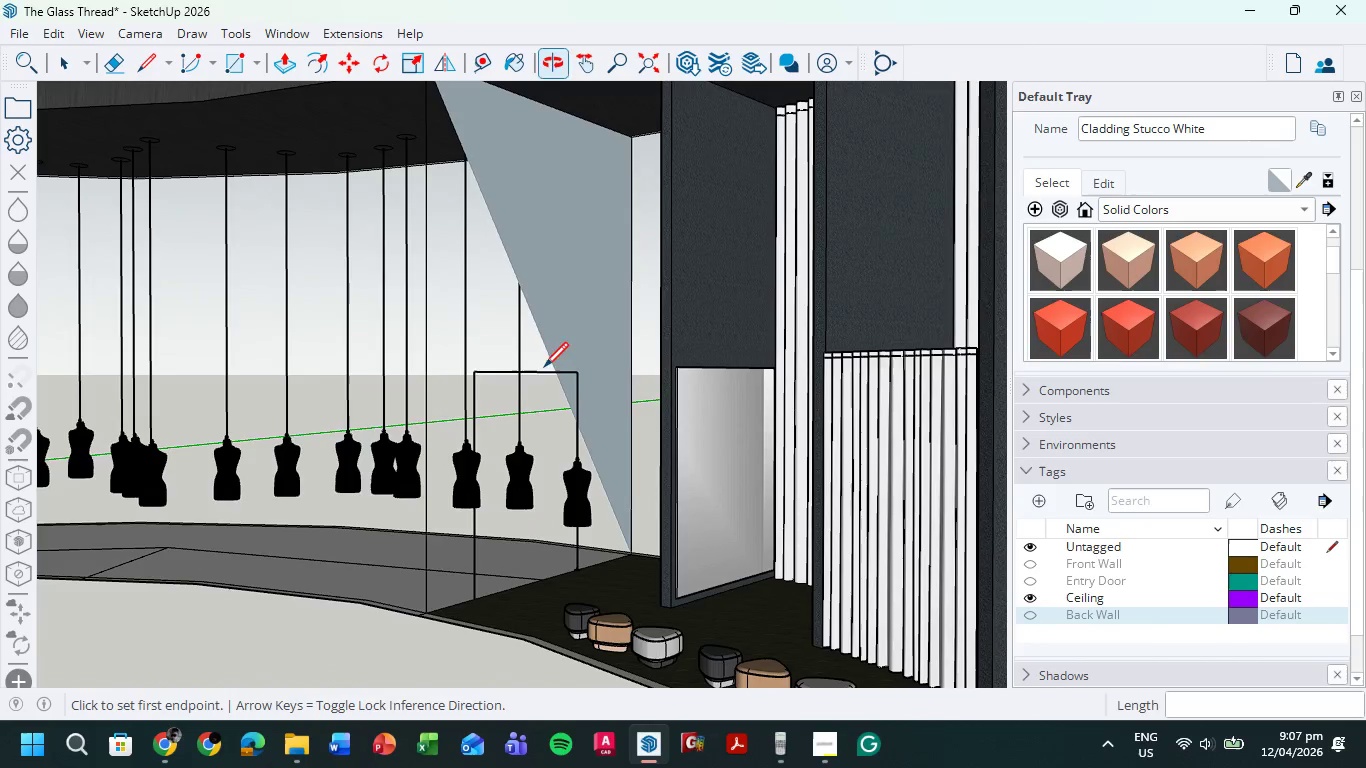 
hold_key(key=ShiftLeft, duration=0.56)
 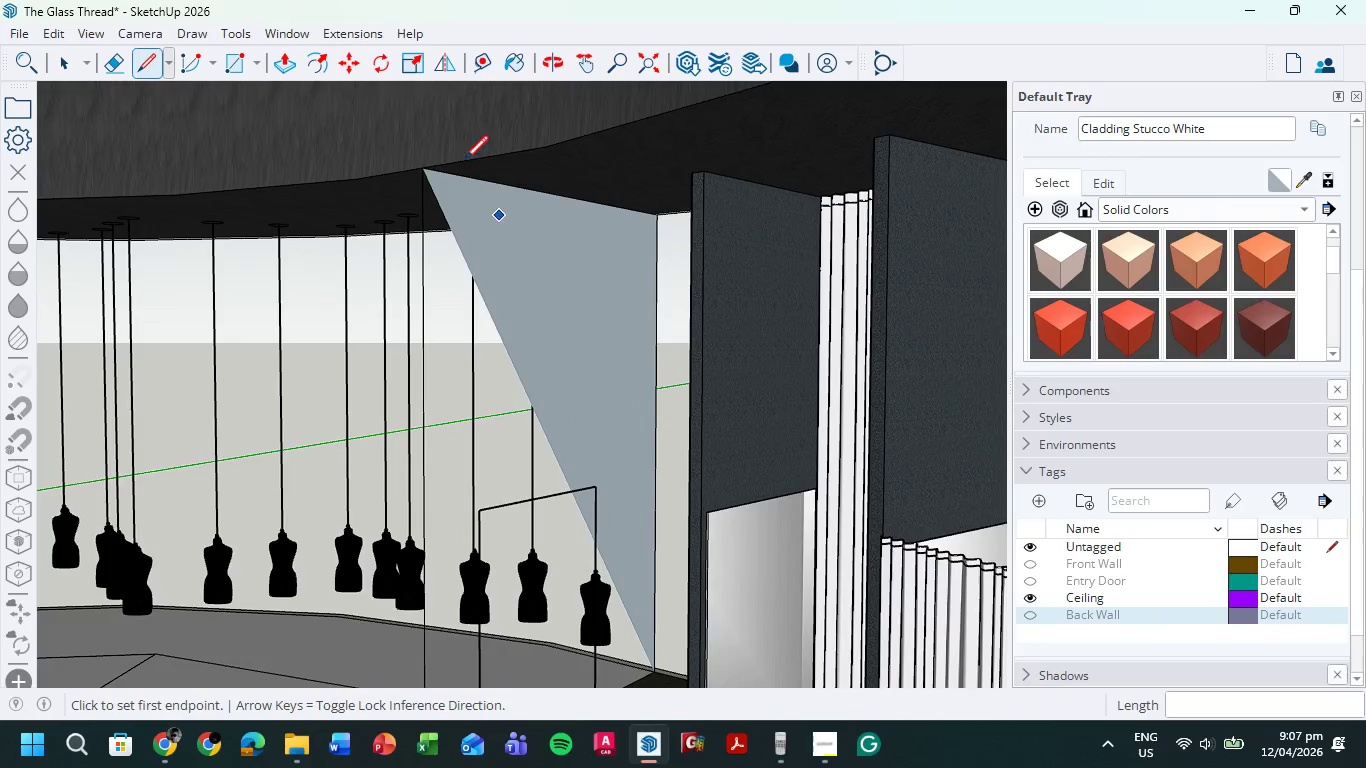 
scroll: coordinate [328, 239], scroll_direction: up, amount: 48.0
 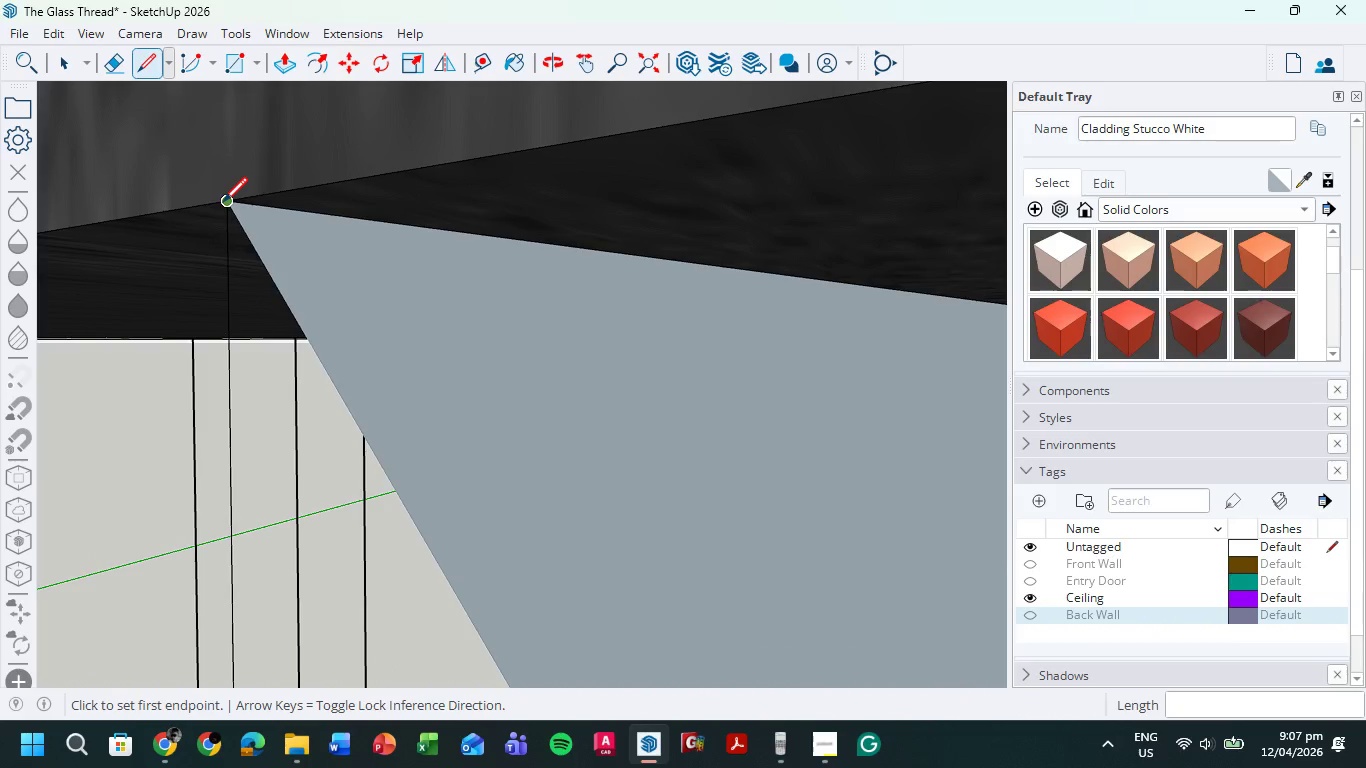 
left_click([223, 204])
 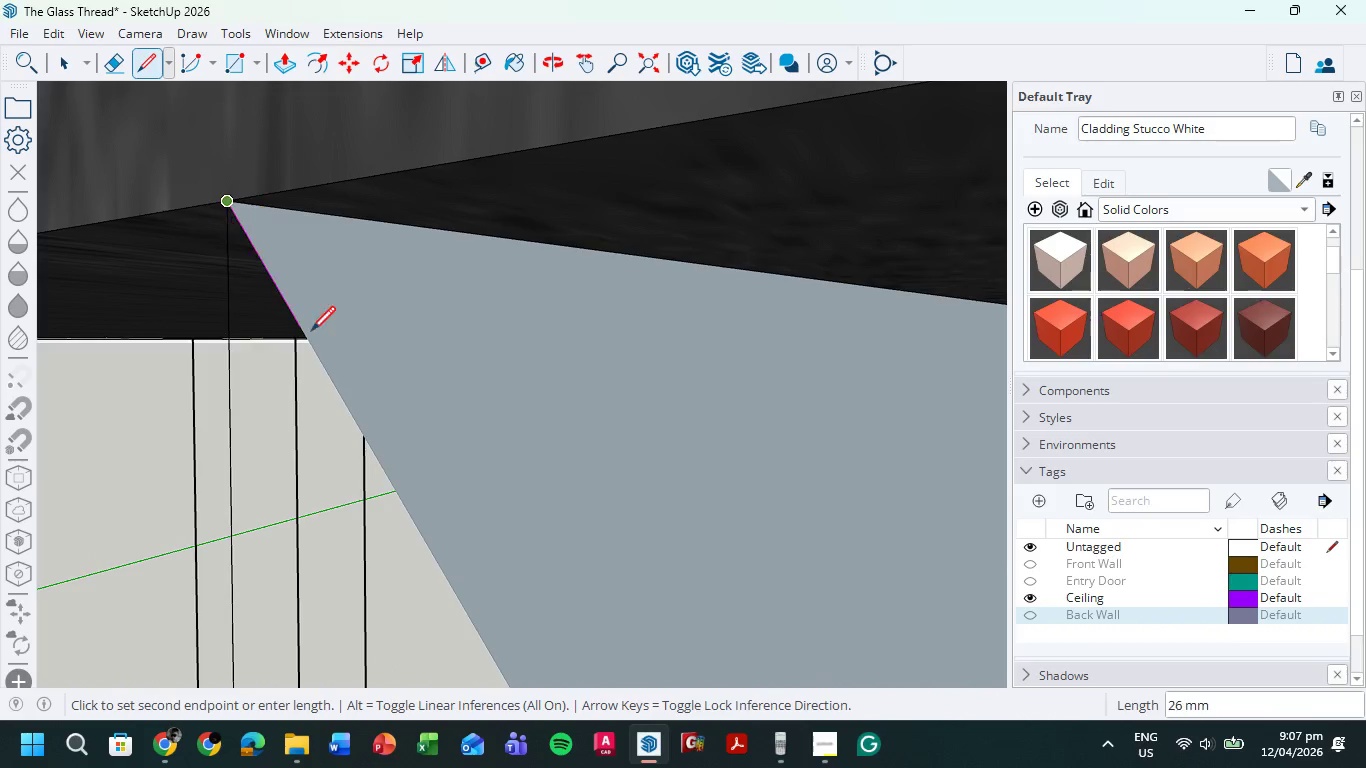 
hold_key(key=ShiftLeft, duration=0.56)
 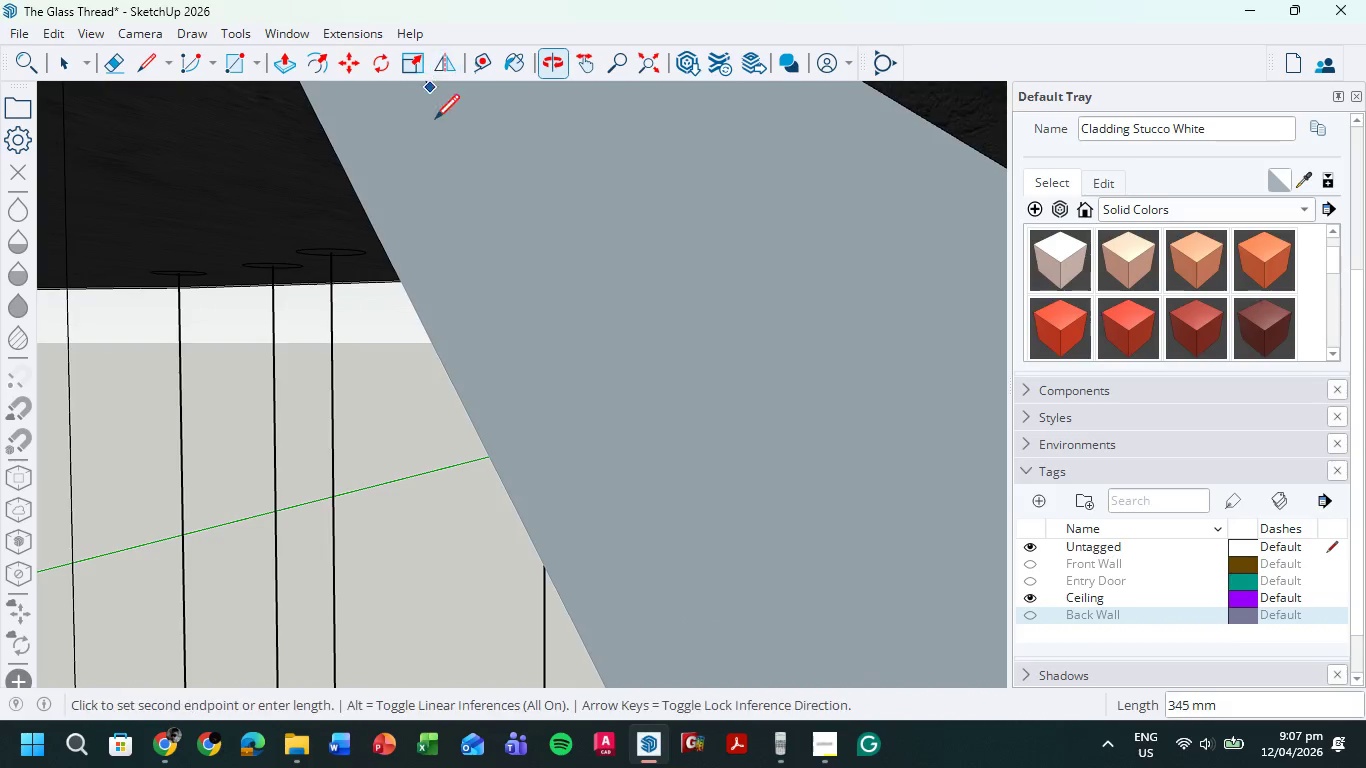 
scroll: coordinate [562, 522], scroll_direction: down, amount: 10.0
 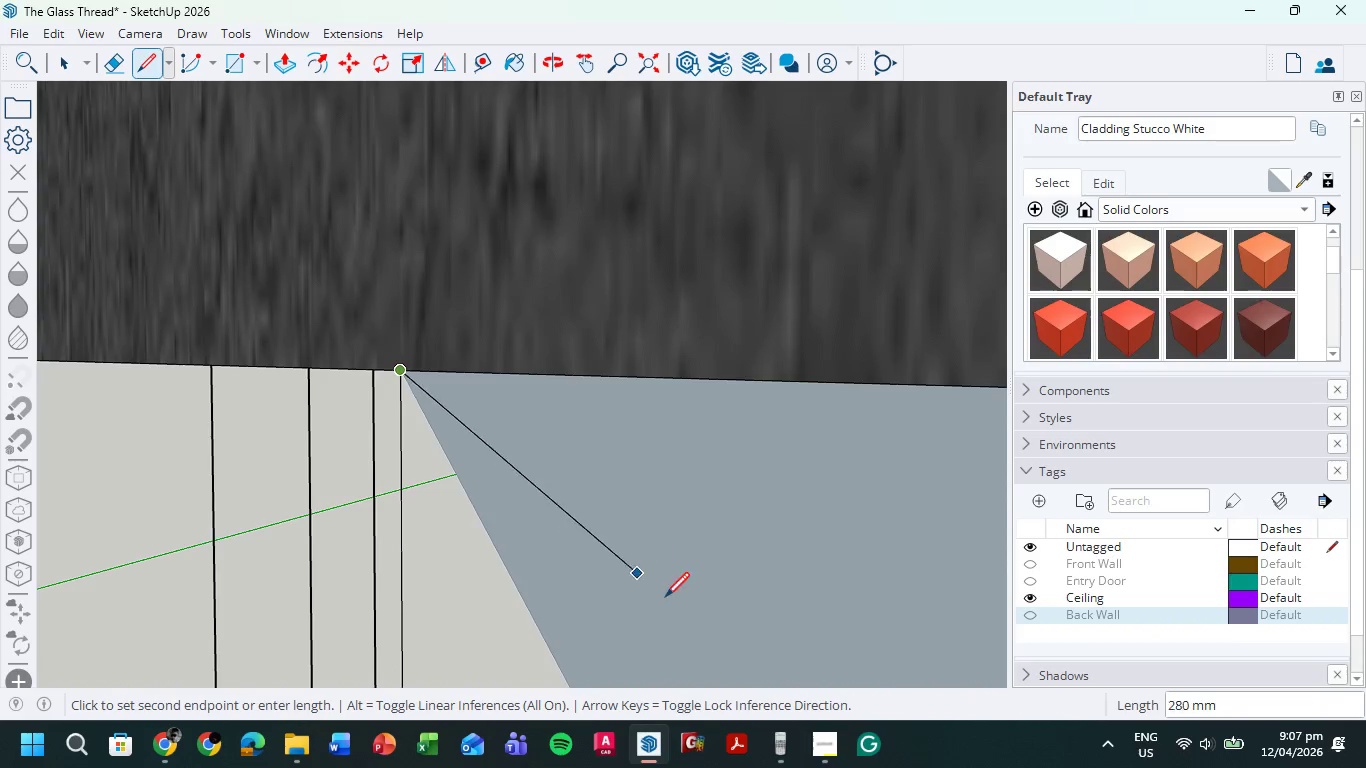 
hold_key(key=ShiftLeft, duration=0.45)
 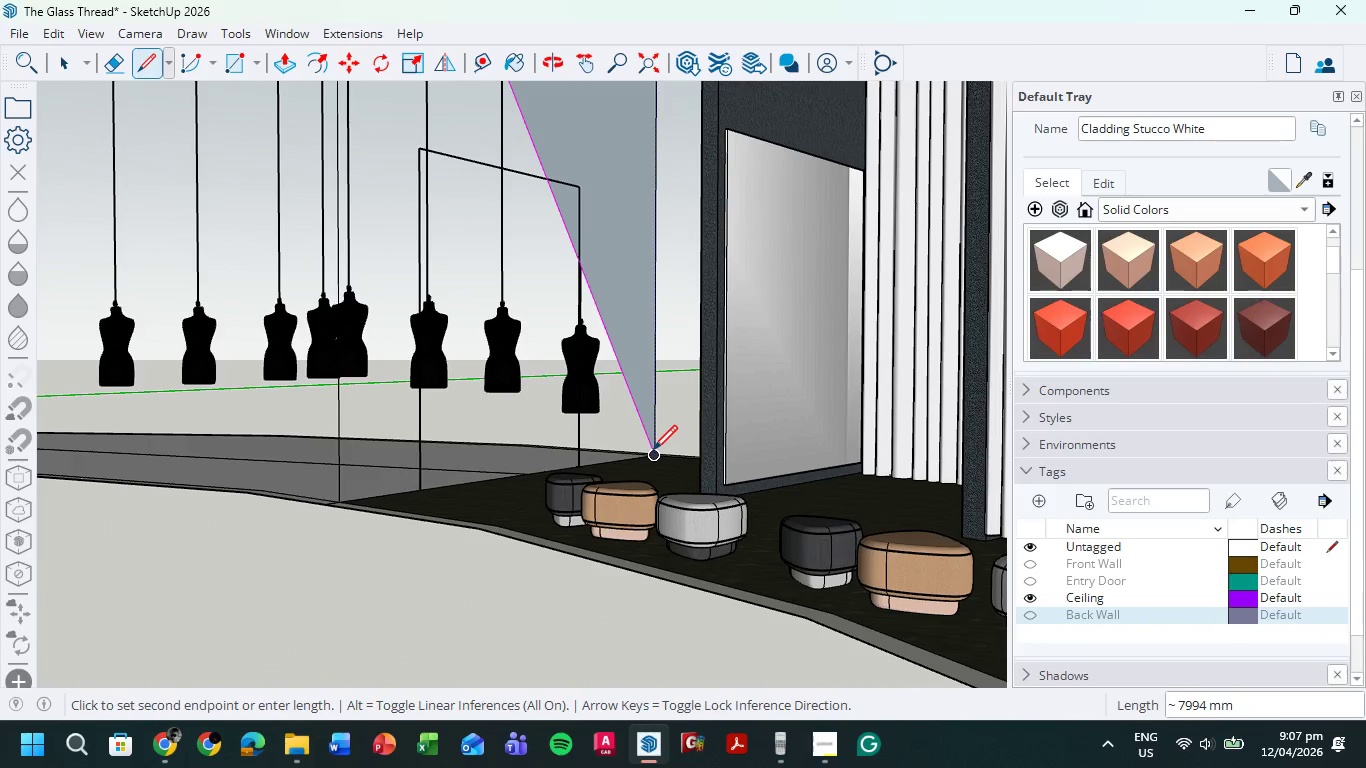 
scroll: coordinate [640, 440], scroll_direction: down, amount: 35.0
 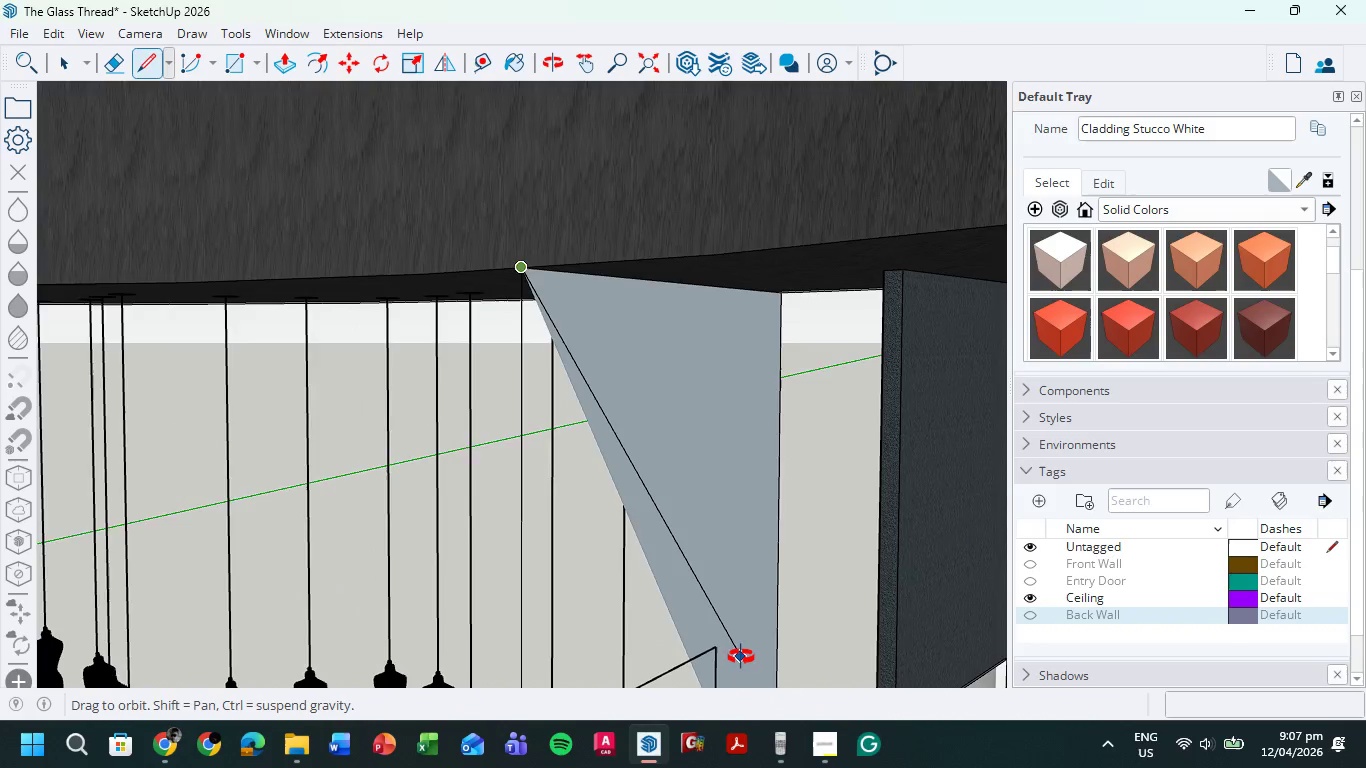 
left_click([653, 452])
 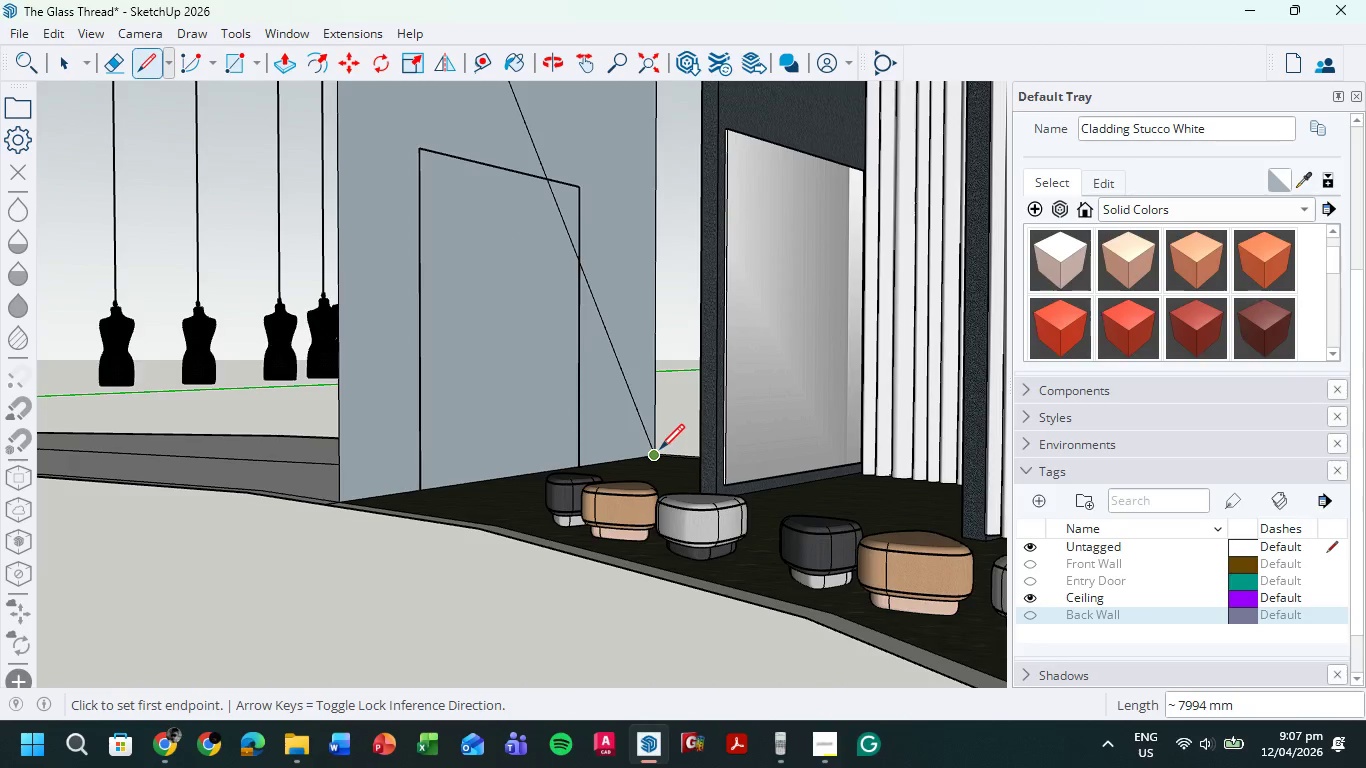 
scroll: coordinate [661, 451], scroll_direction: down, amount: 3.0
 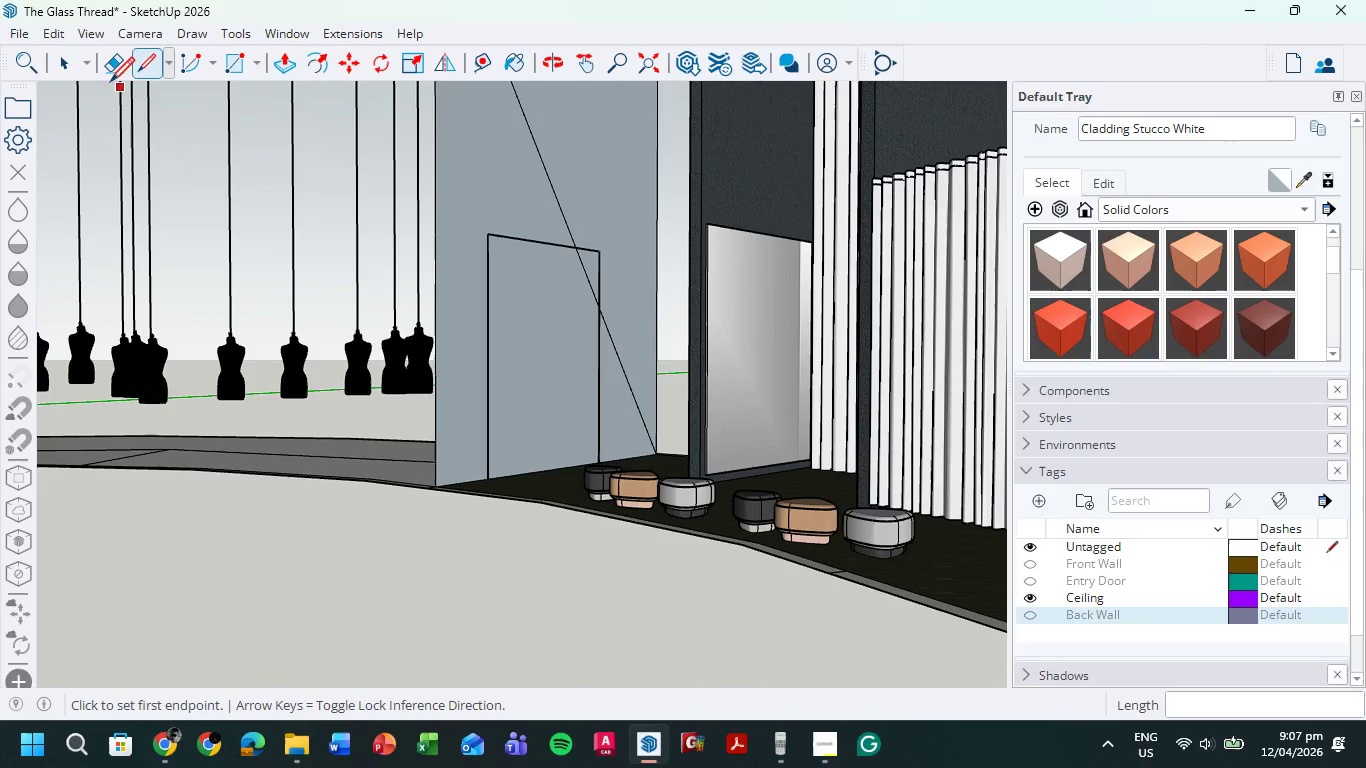 
left_click([63, 65])
 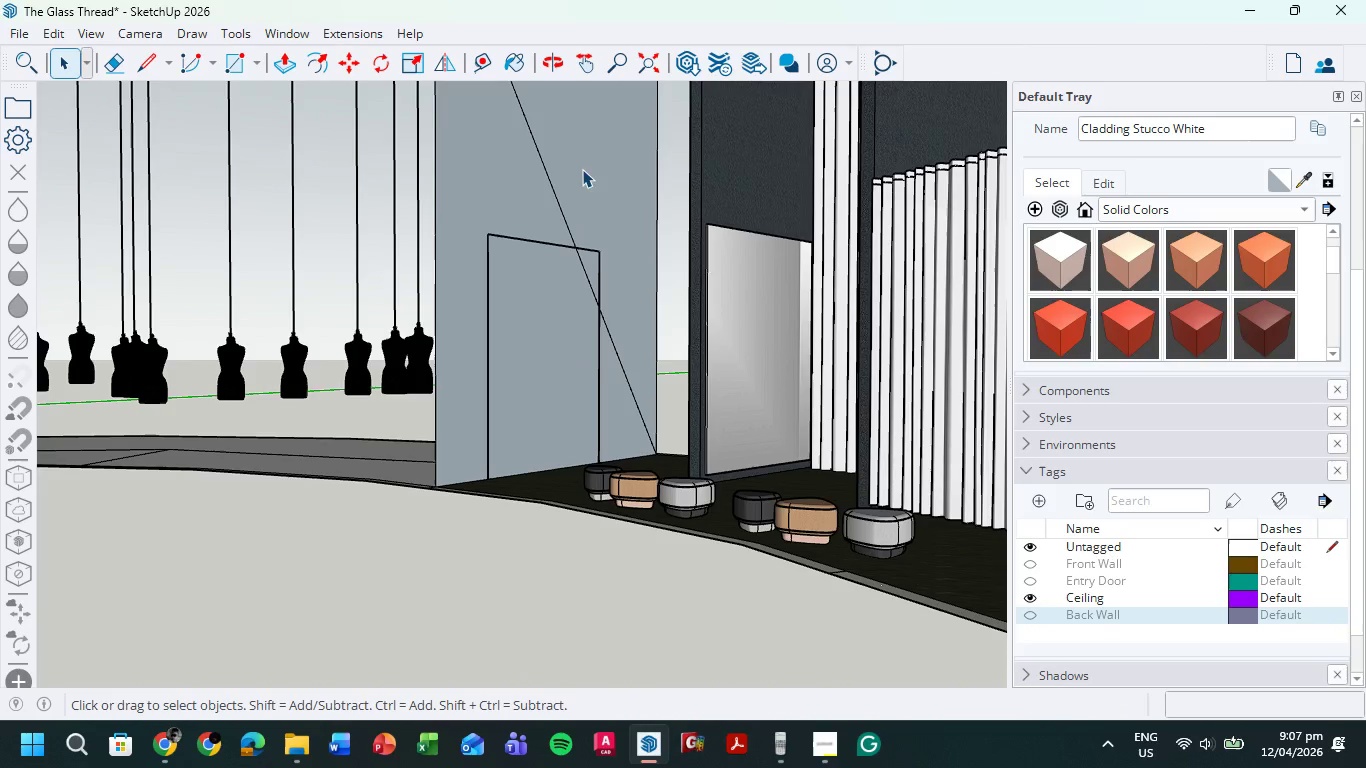 
left_click_drag(start_coordinate=[582, 164], to_coordinate=[489, 225])
 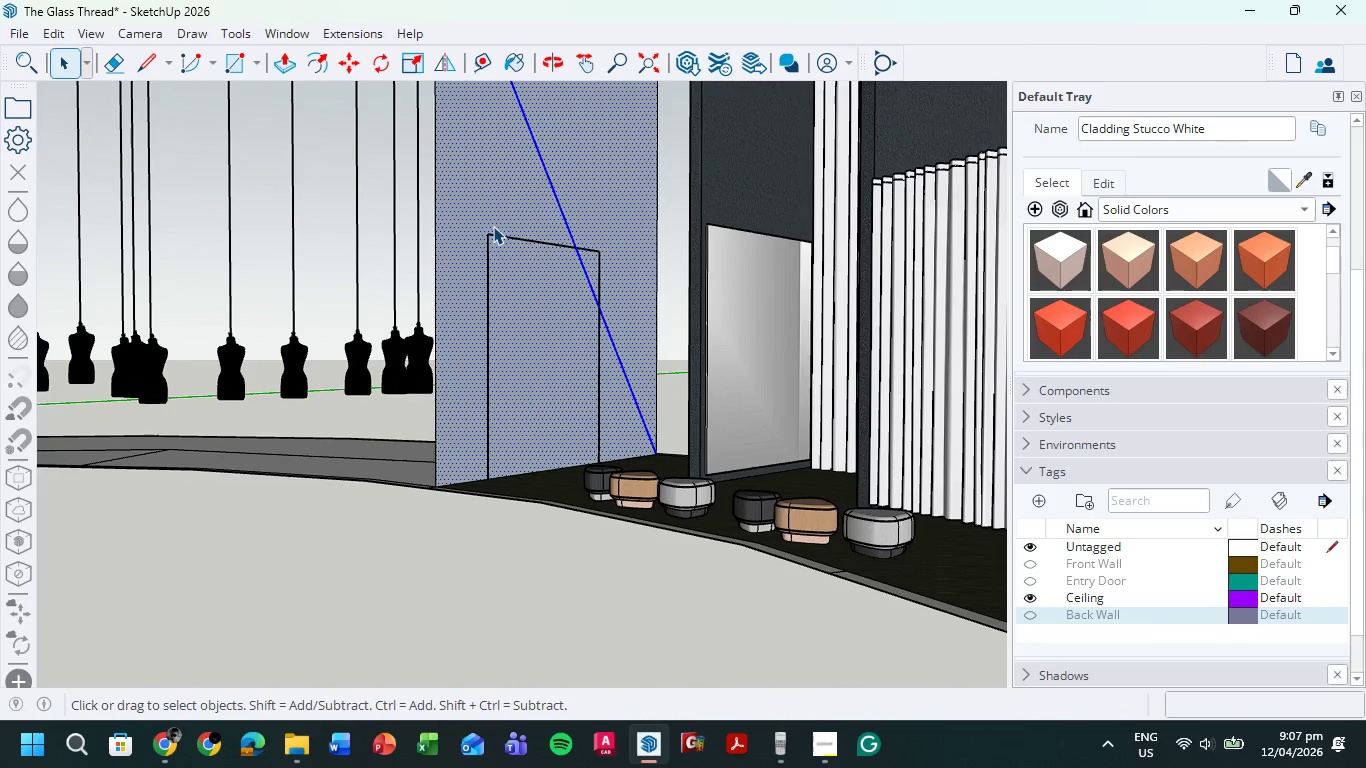 
key(Delete)
 